 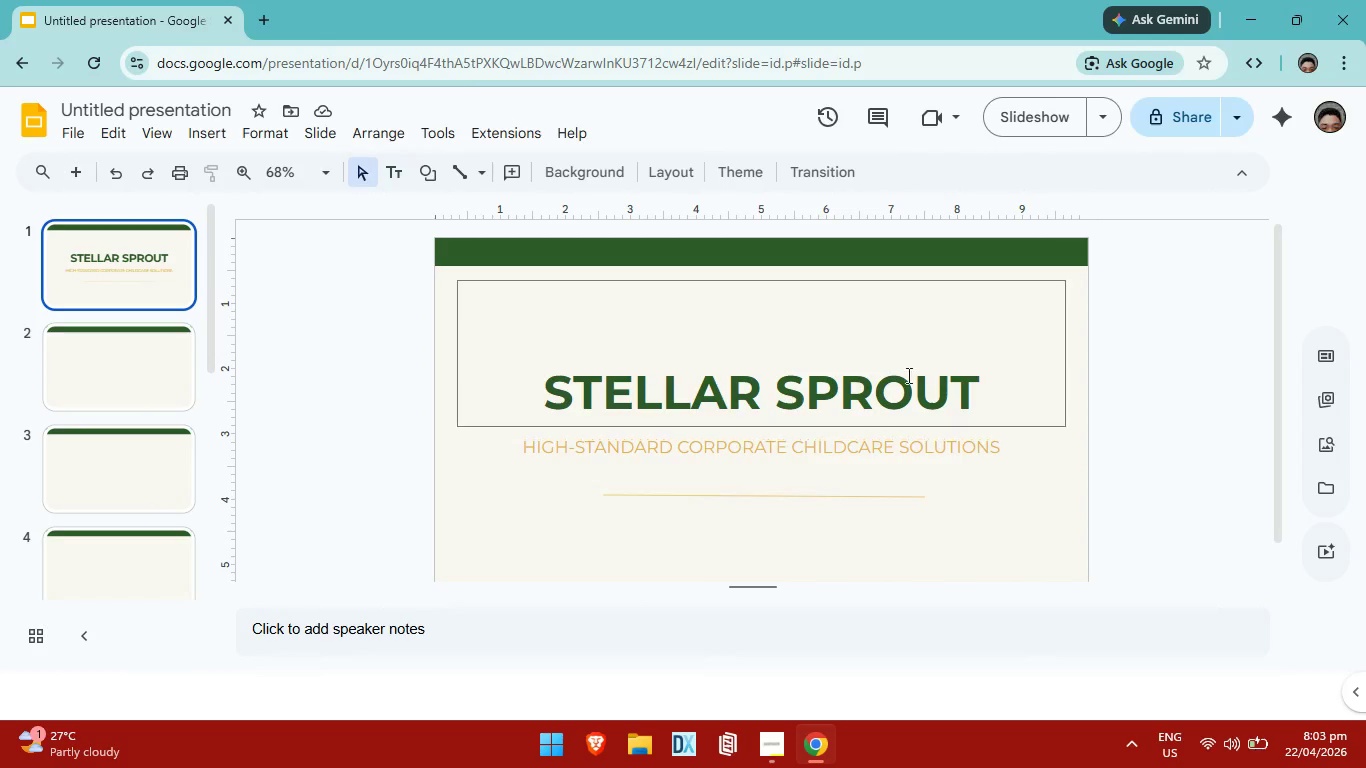 
left_click([1224, 432])
 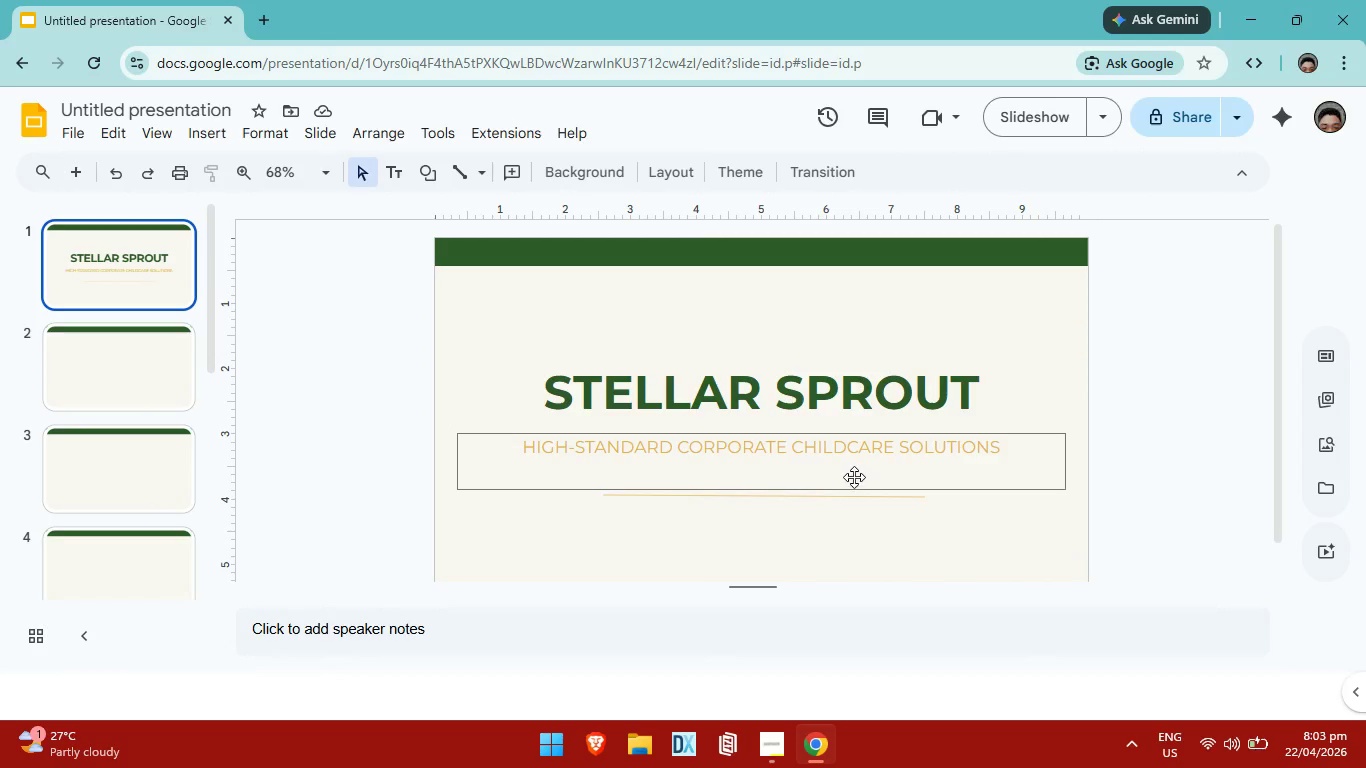 
left_click([860, 465])
 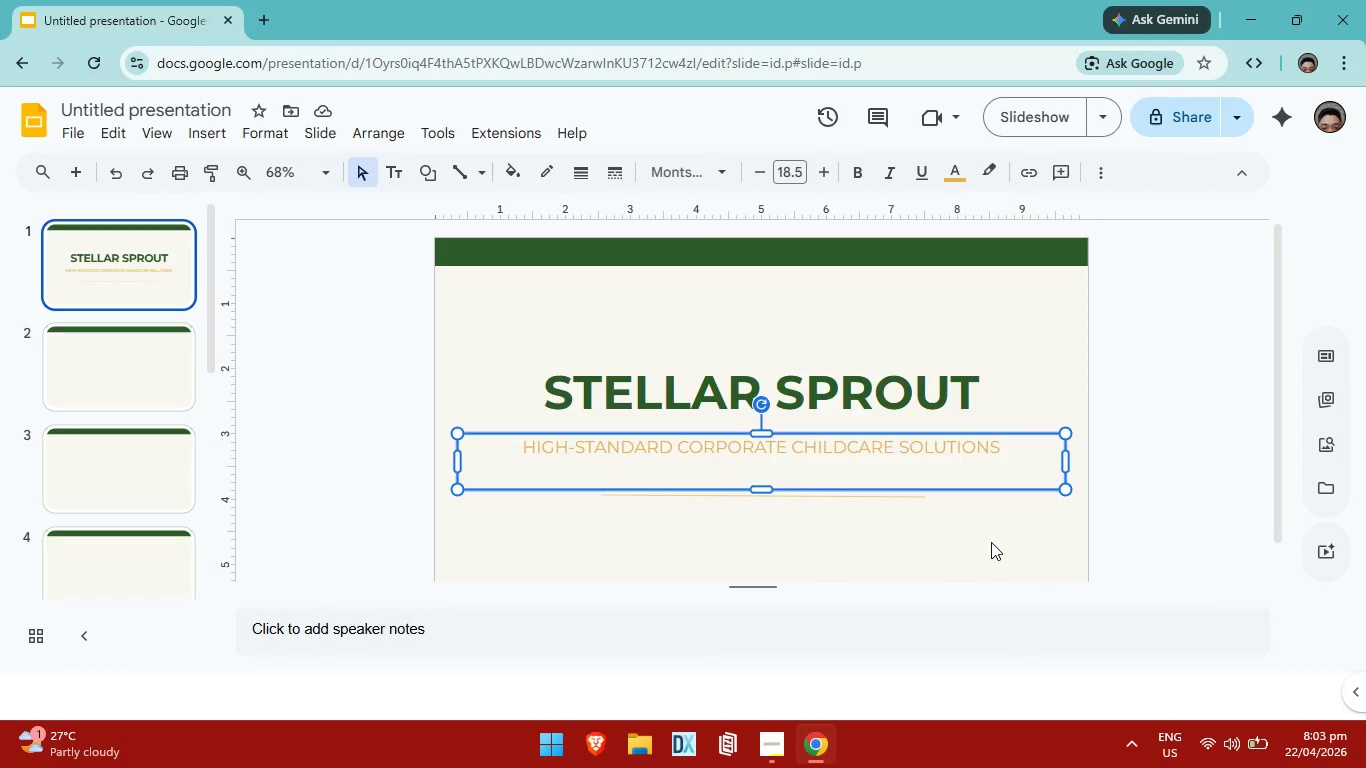 
left_click([991, 542])
 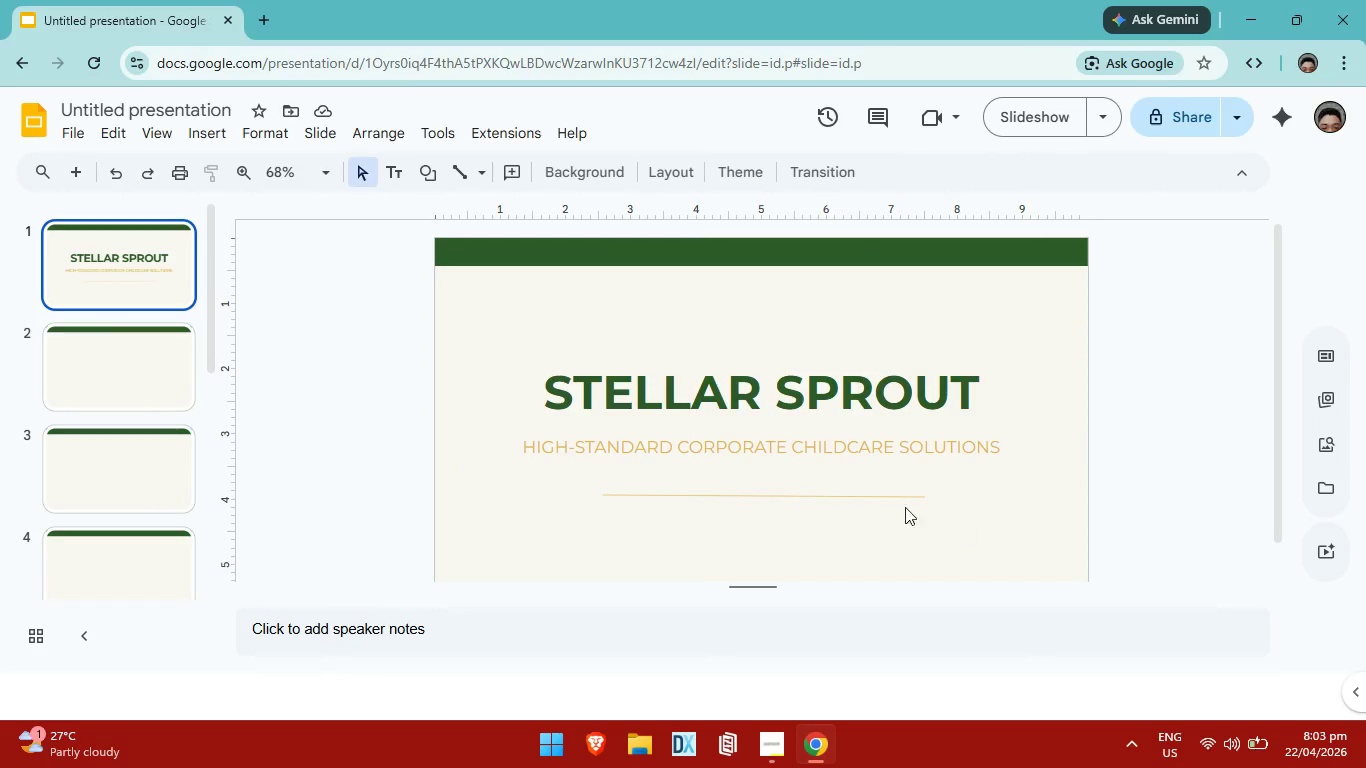 
scroll: coordinate [837, 492], scroll_direction: down, amount: 2.0
 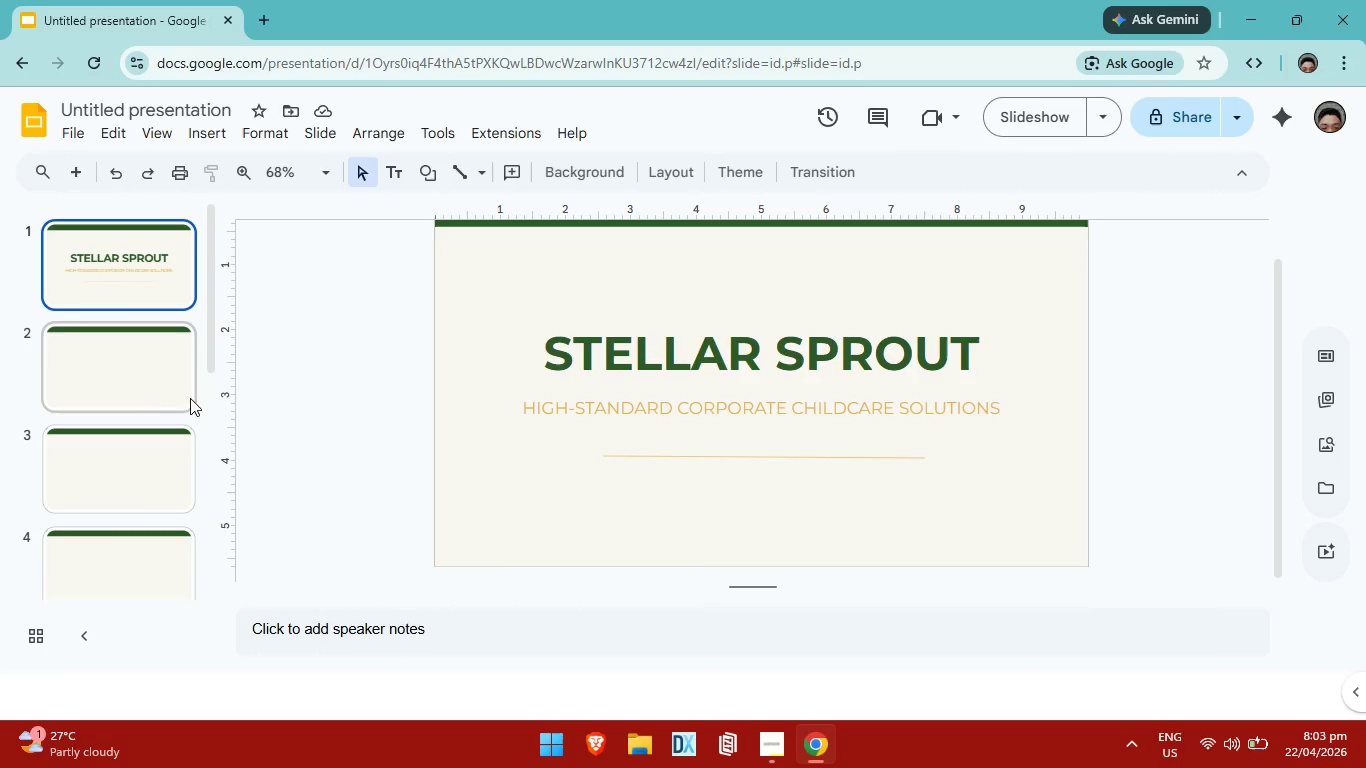 
left_click([161, 389])
 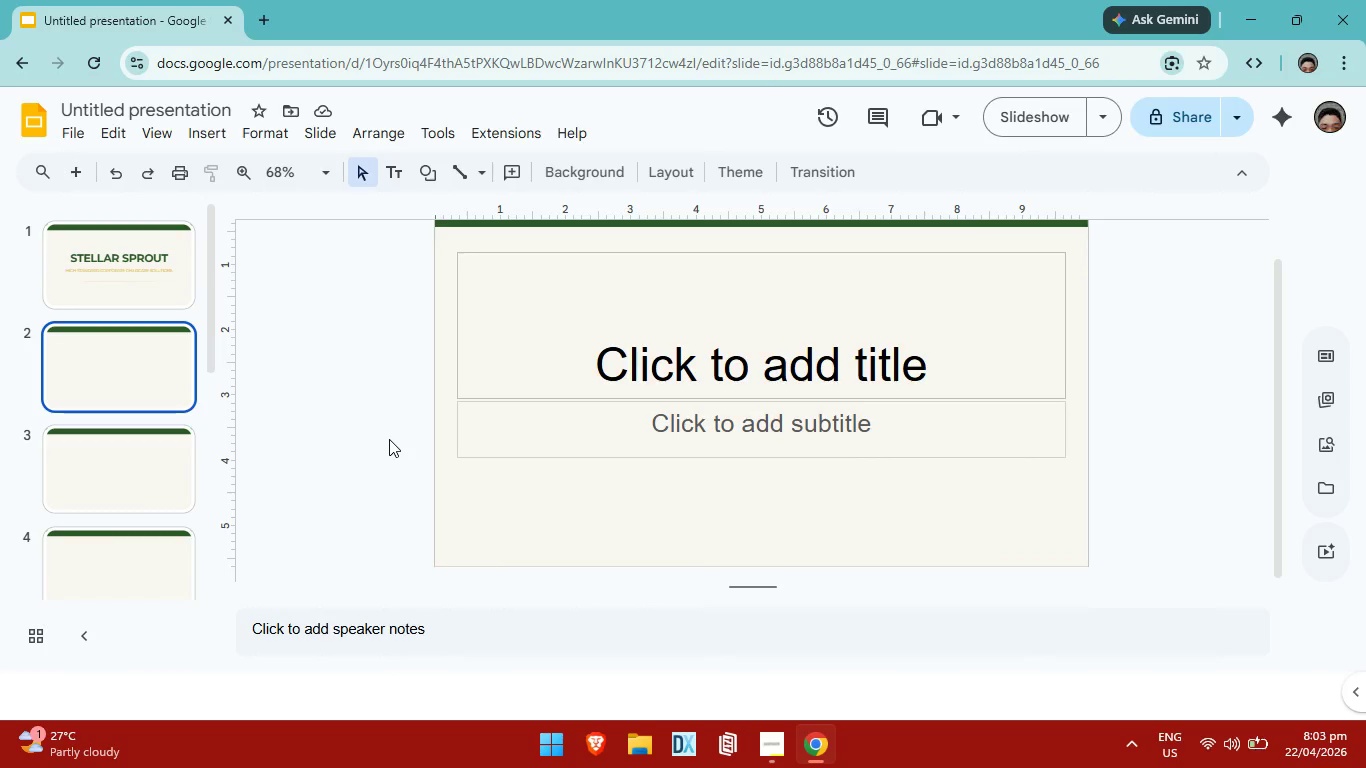 
wait(11.53)
 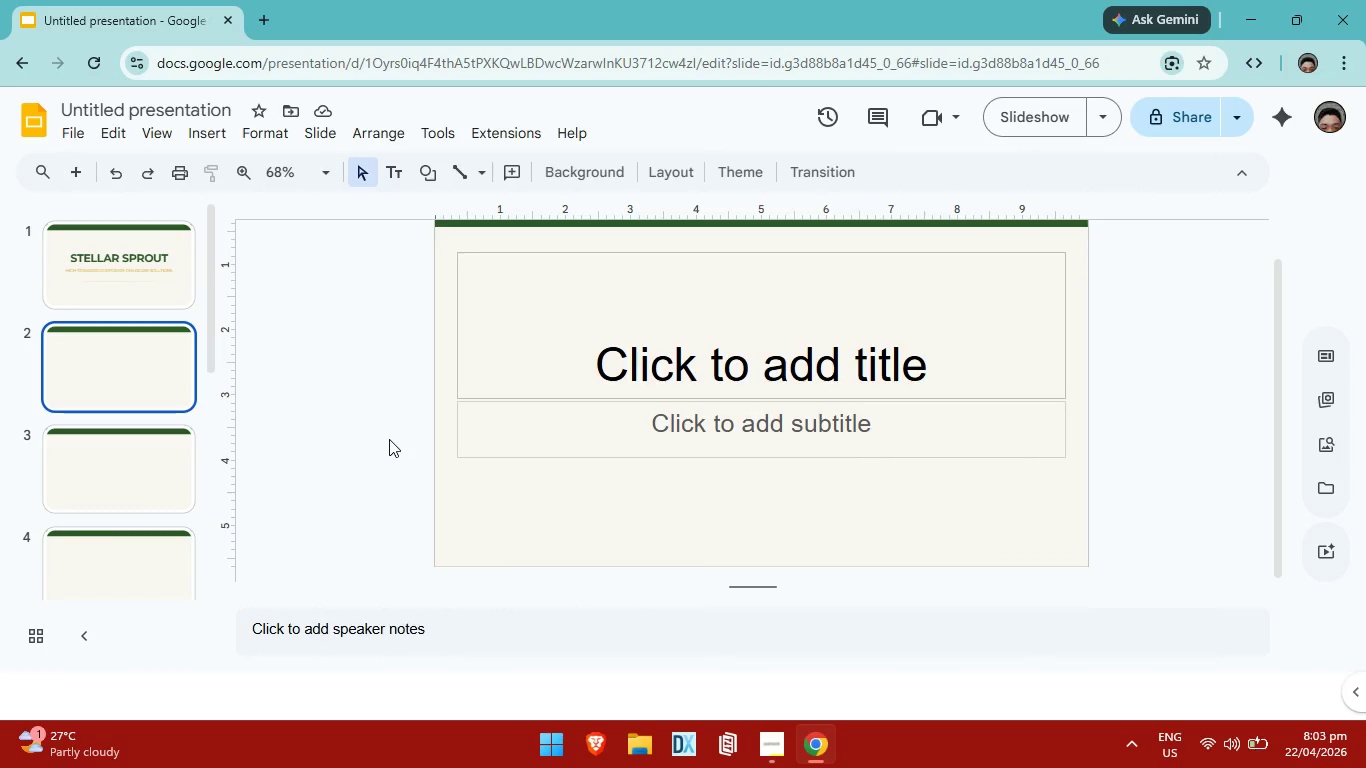 
scroll: coordinate [589, 438], scroll_direction: down, amount: 1.0
 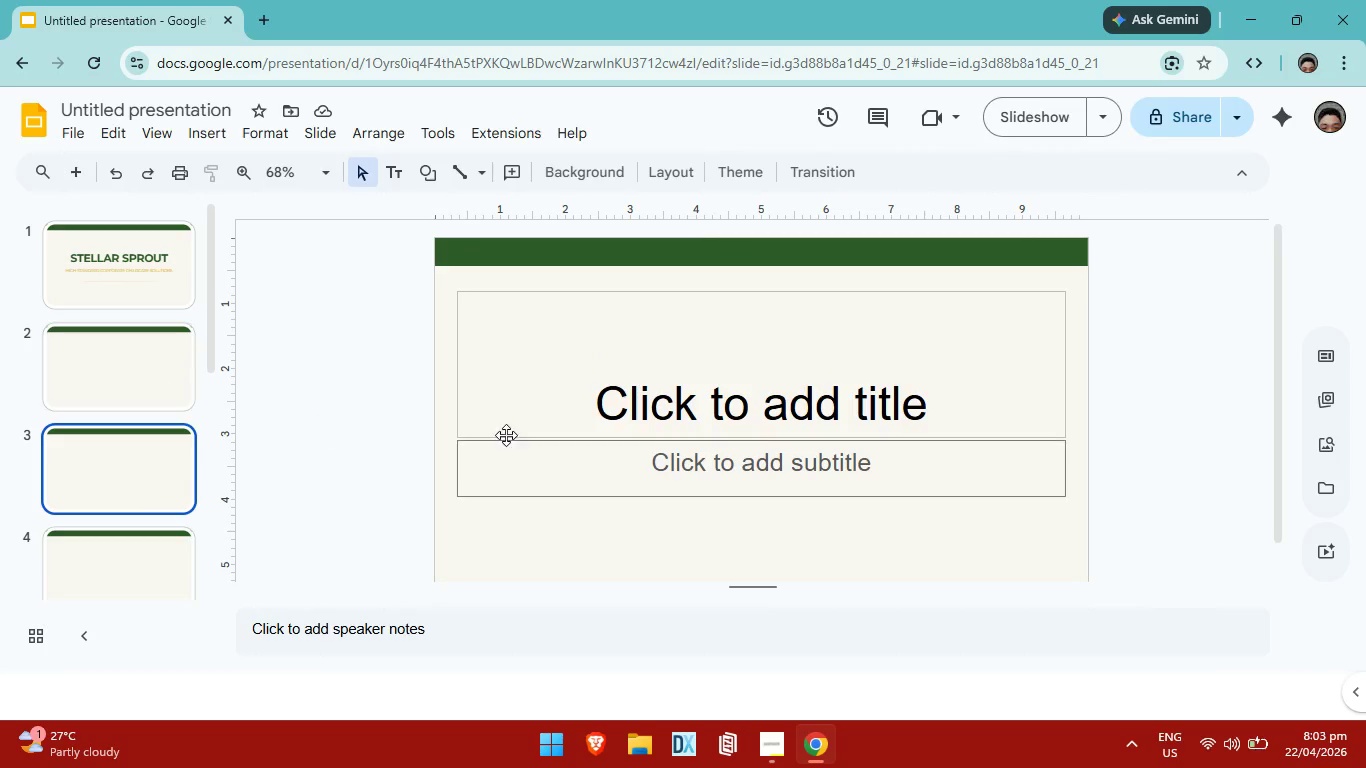 
left_click([143, 356])
 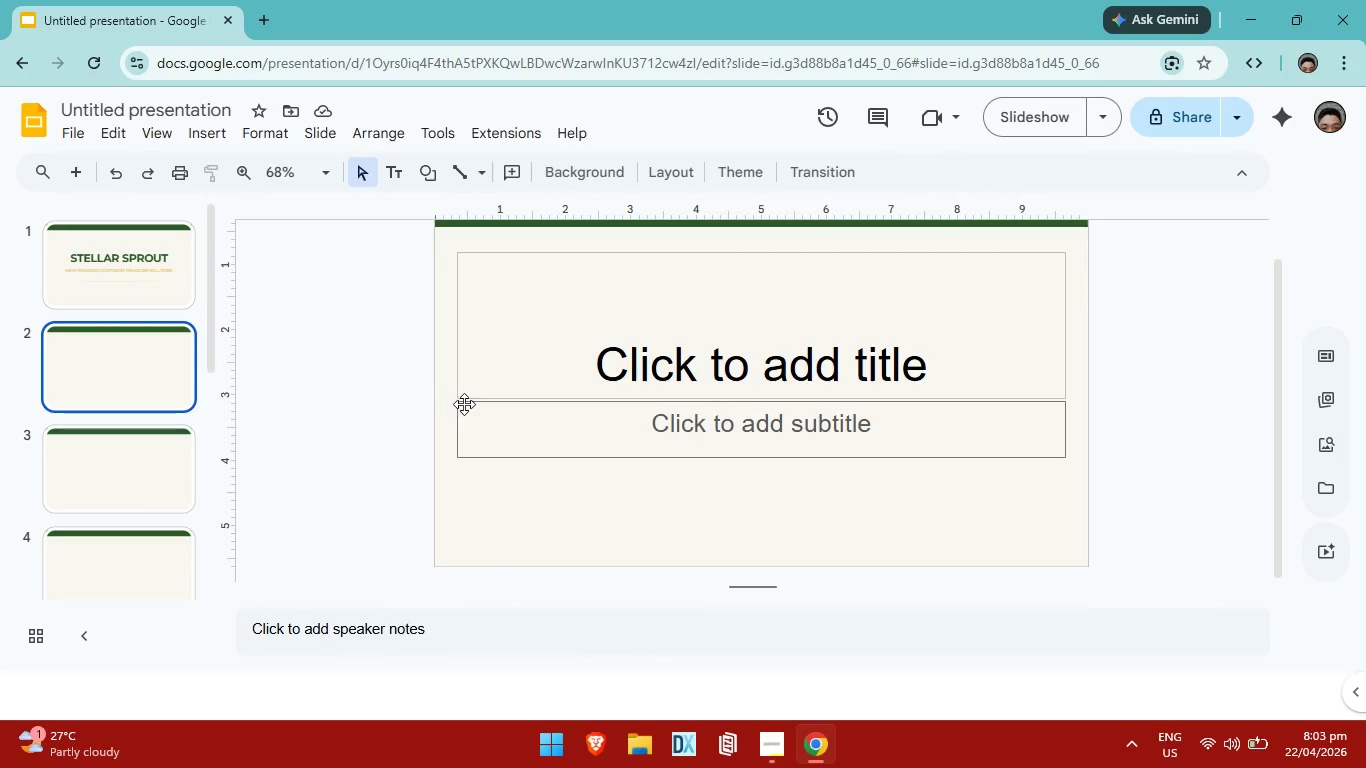 
scroll: coordinate [472, 398], scroll_direction: up, amount: 5.0
 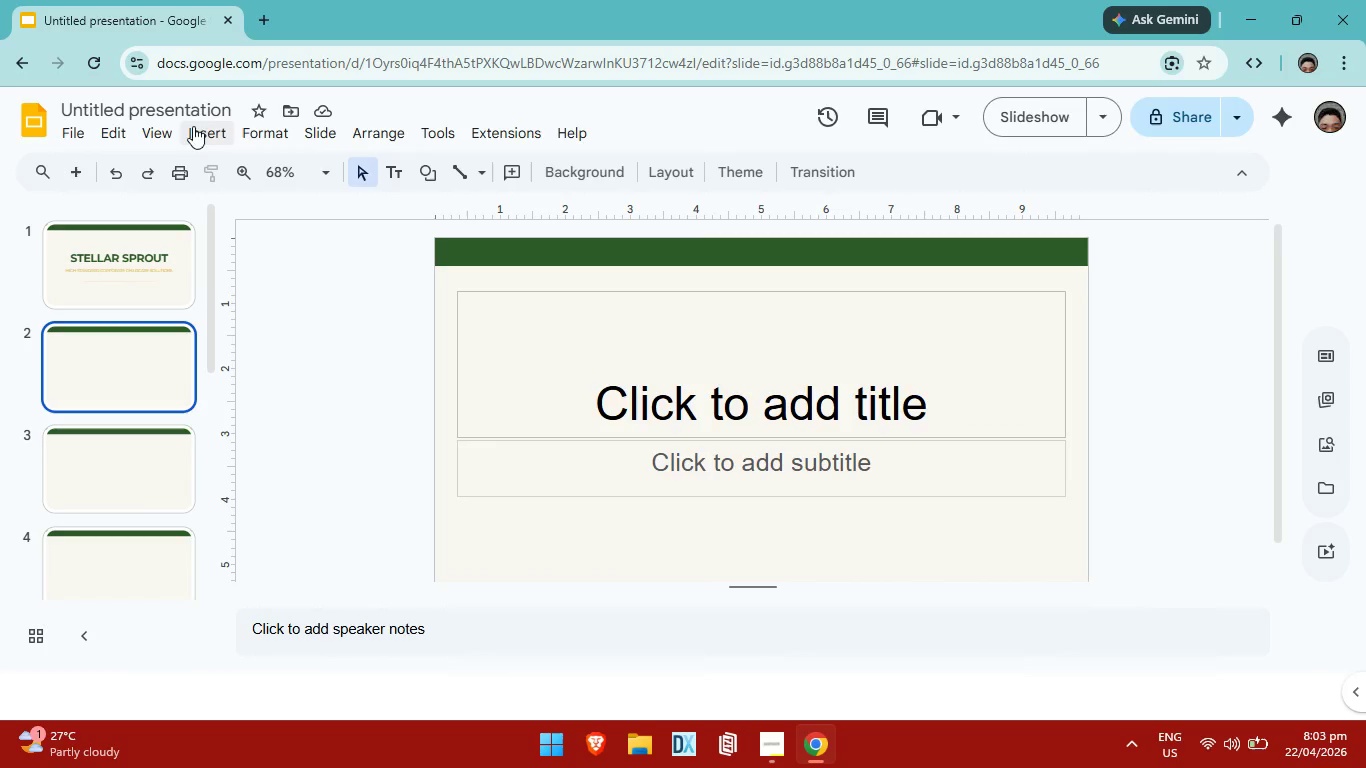 
left_click([168, 130])
 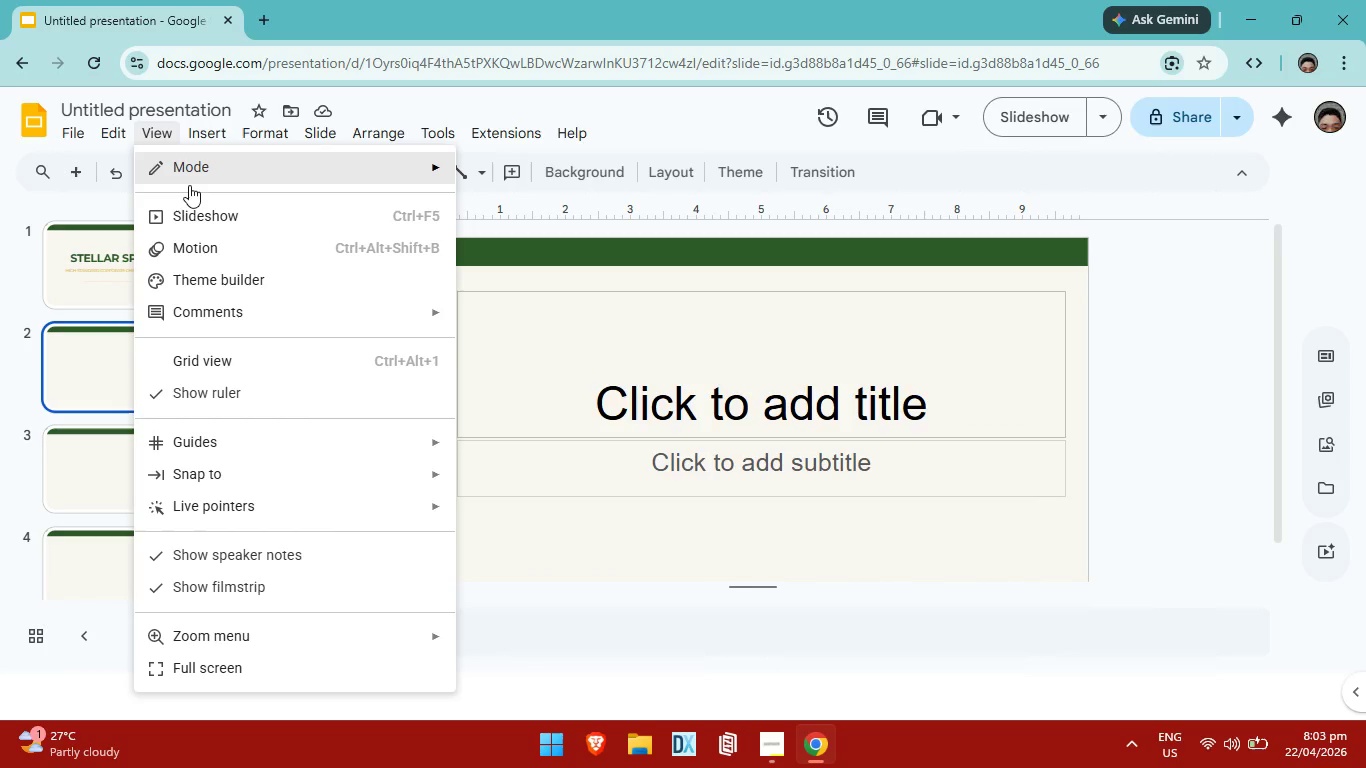 
left_click([276, 278])
 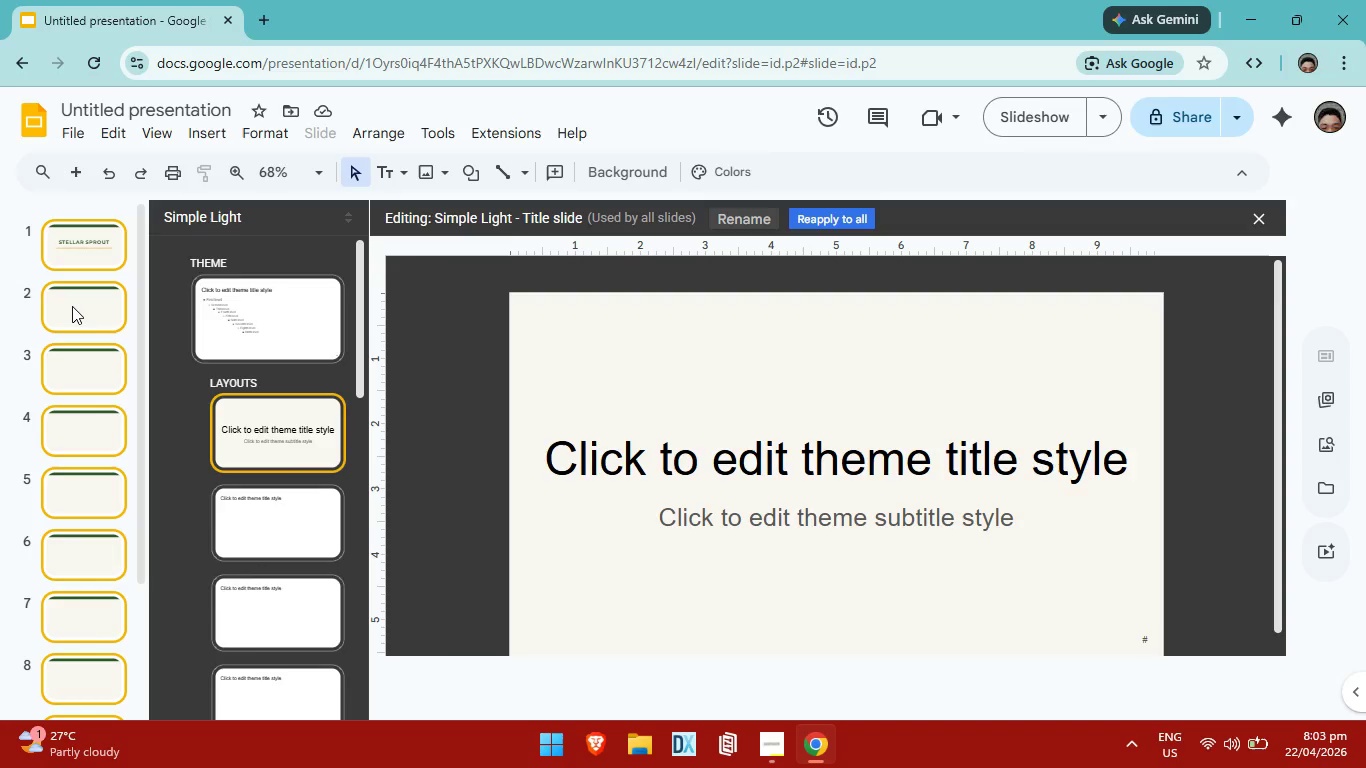 
left_click([72, 306])
 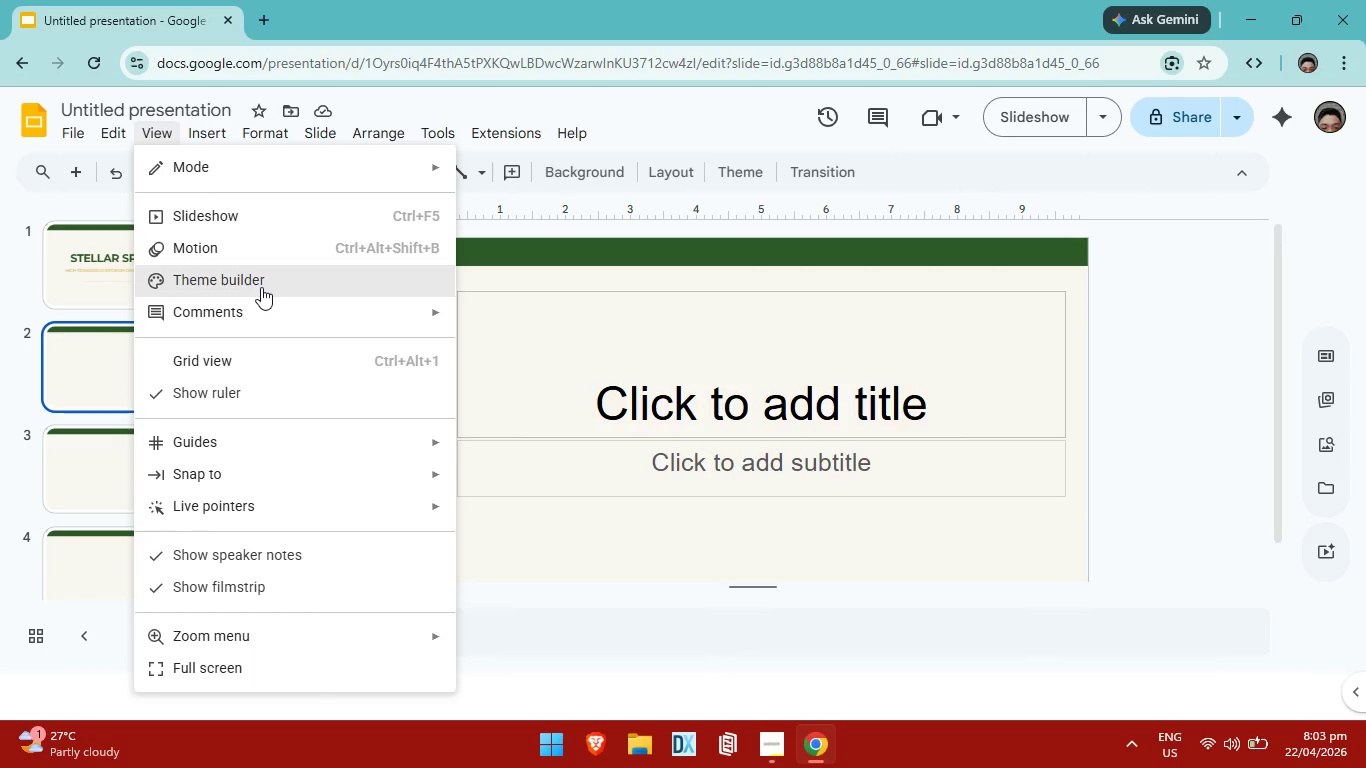 
wait(5.77)
 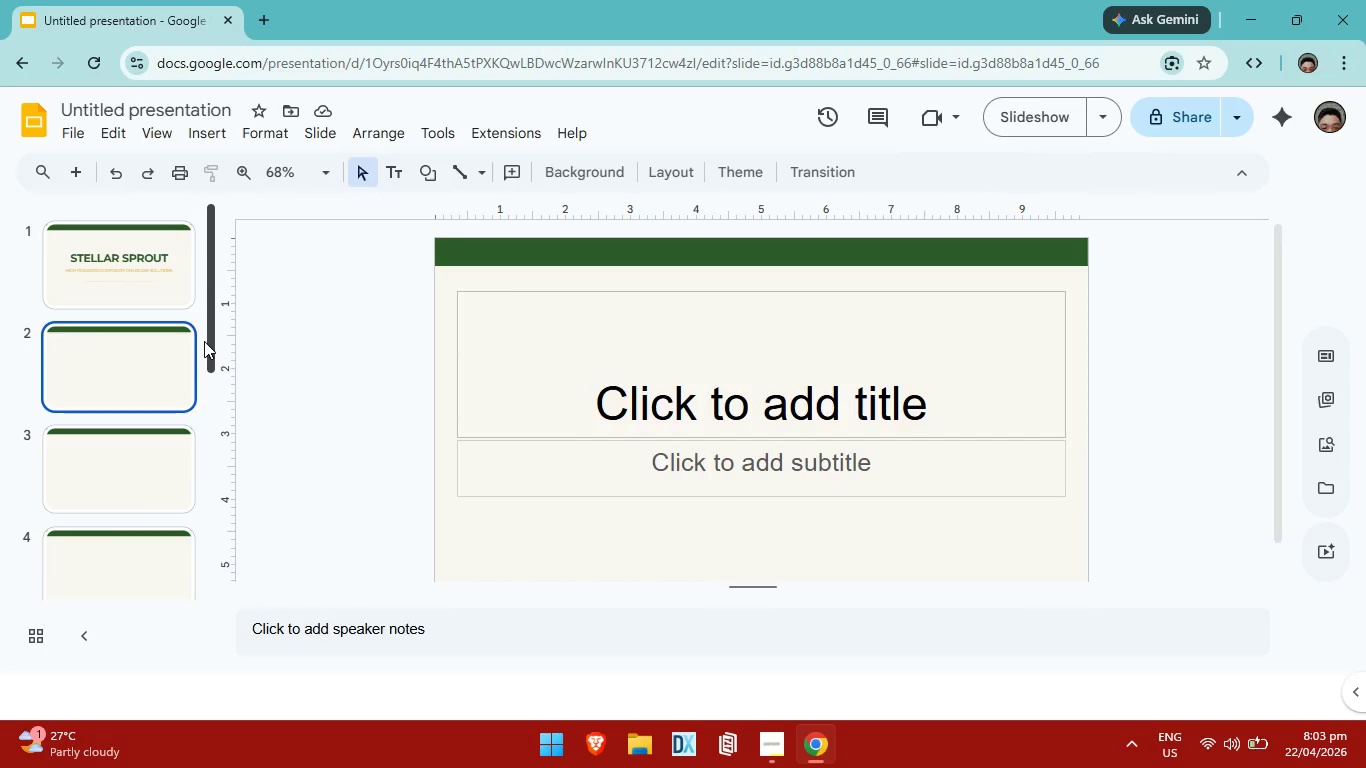 
left_click([307, 273])
 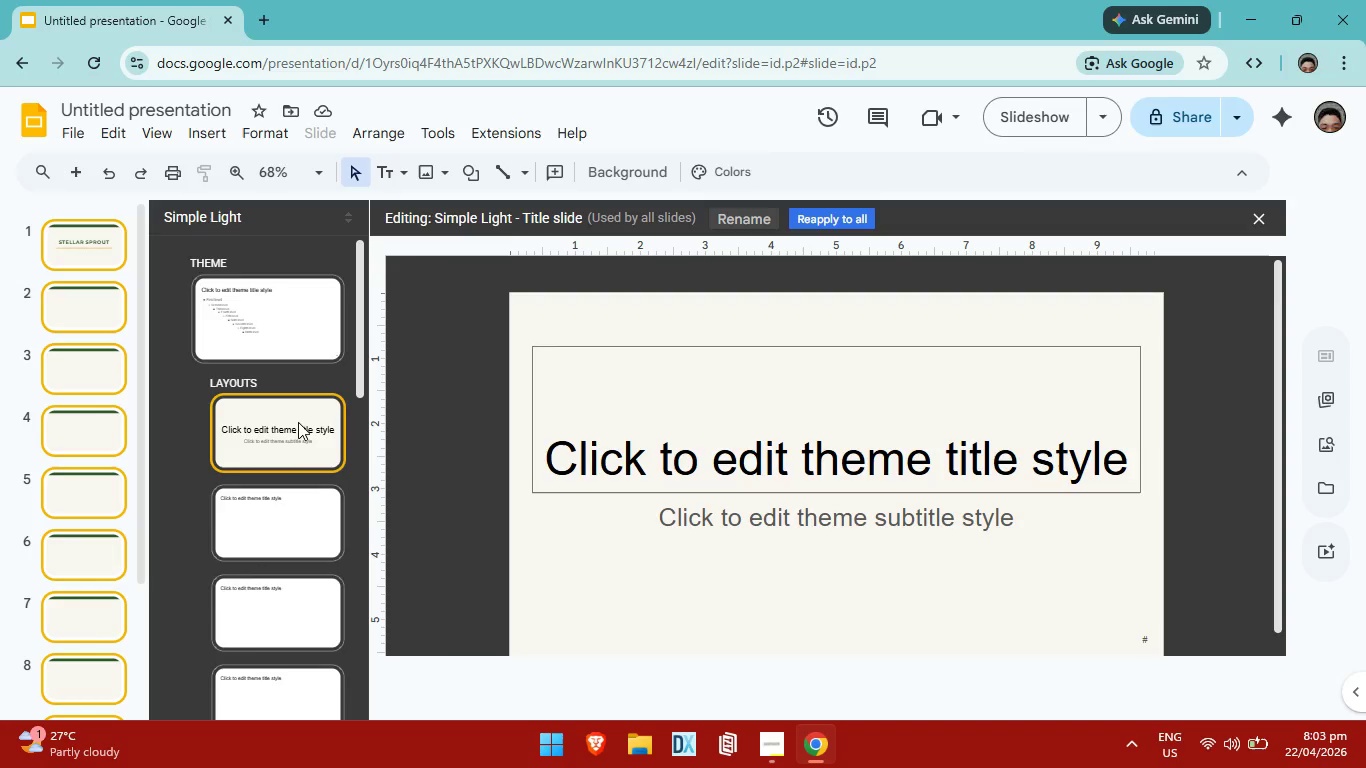 
left_click([297, 421])
 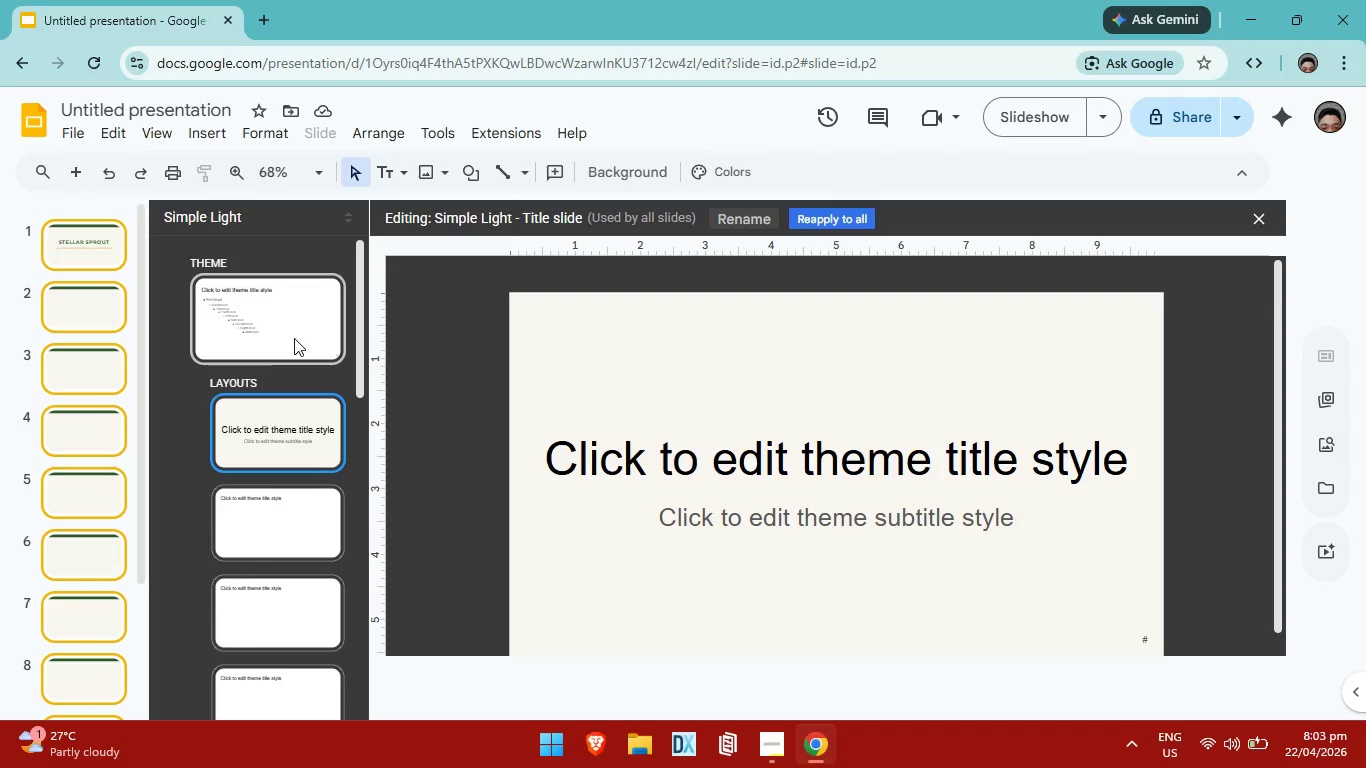 
left_click([294, 338])
 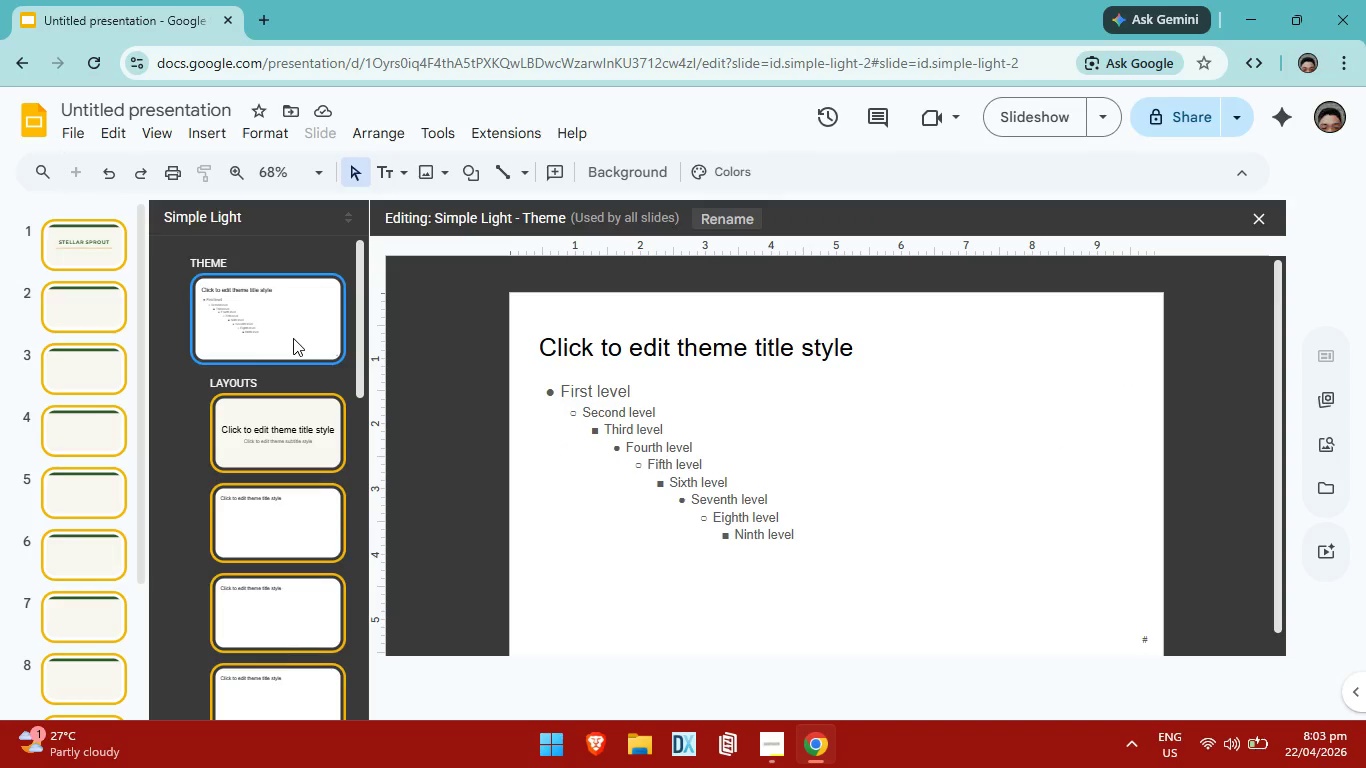 
left_click_drag(start_coordinate=[293, 338], to_coordinate=[86, 320])
 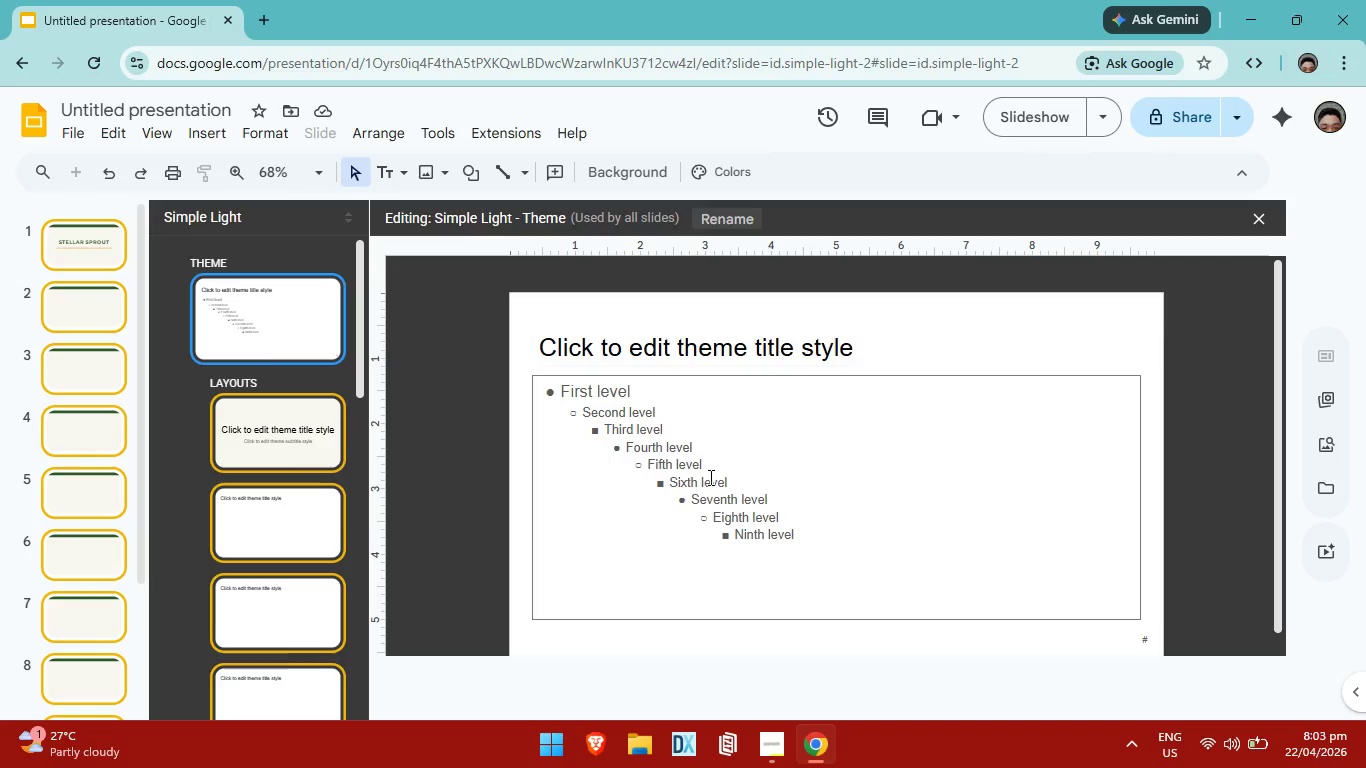 
scroll: coordinate [267, 514], scroll_direction: down, amount: 6.0
 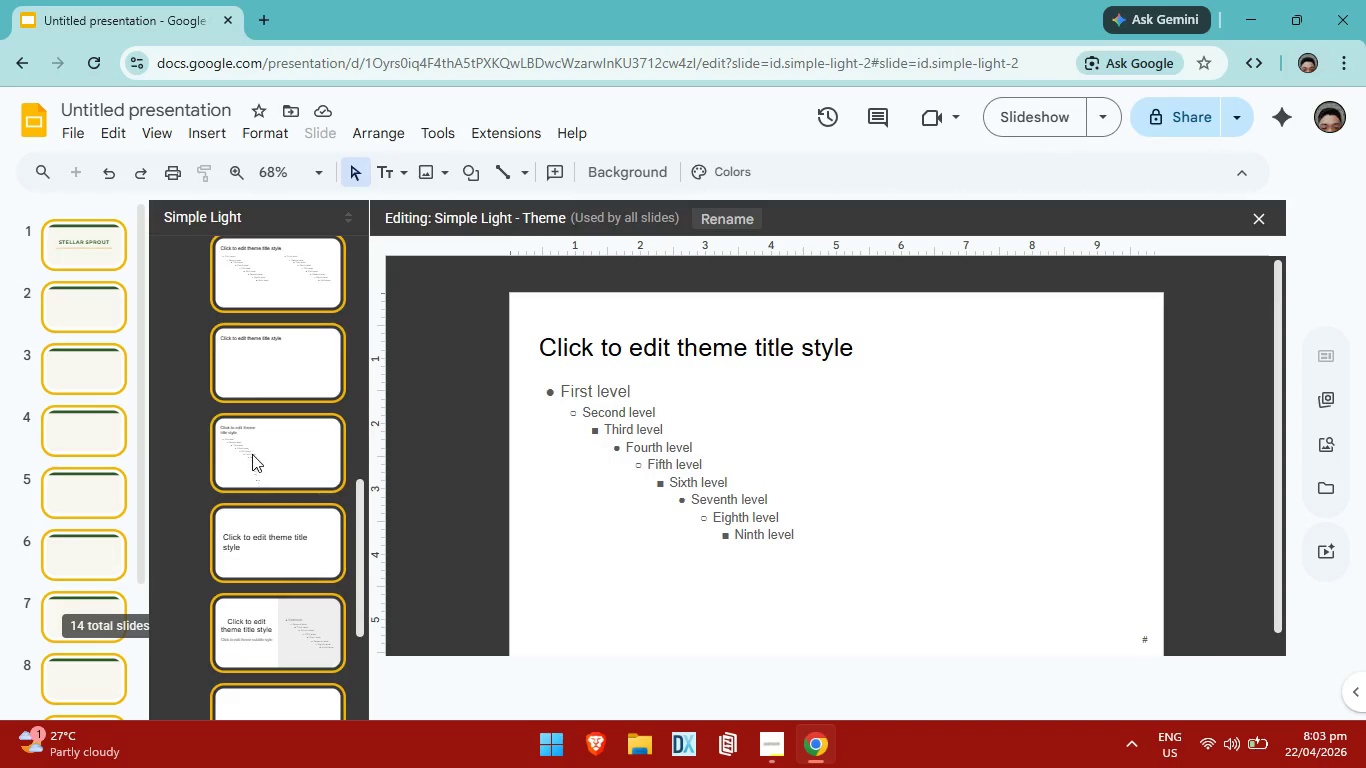 
scroll: coordinate [254, 454], scroll_direction: up, amount: 8.0
 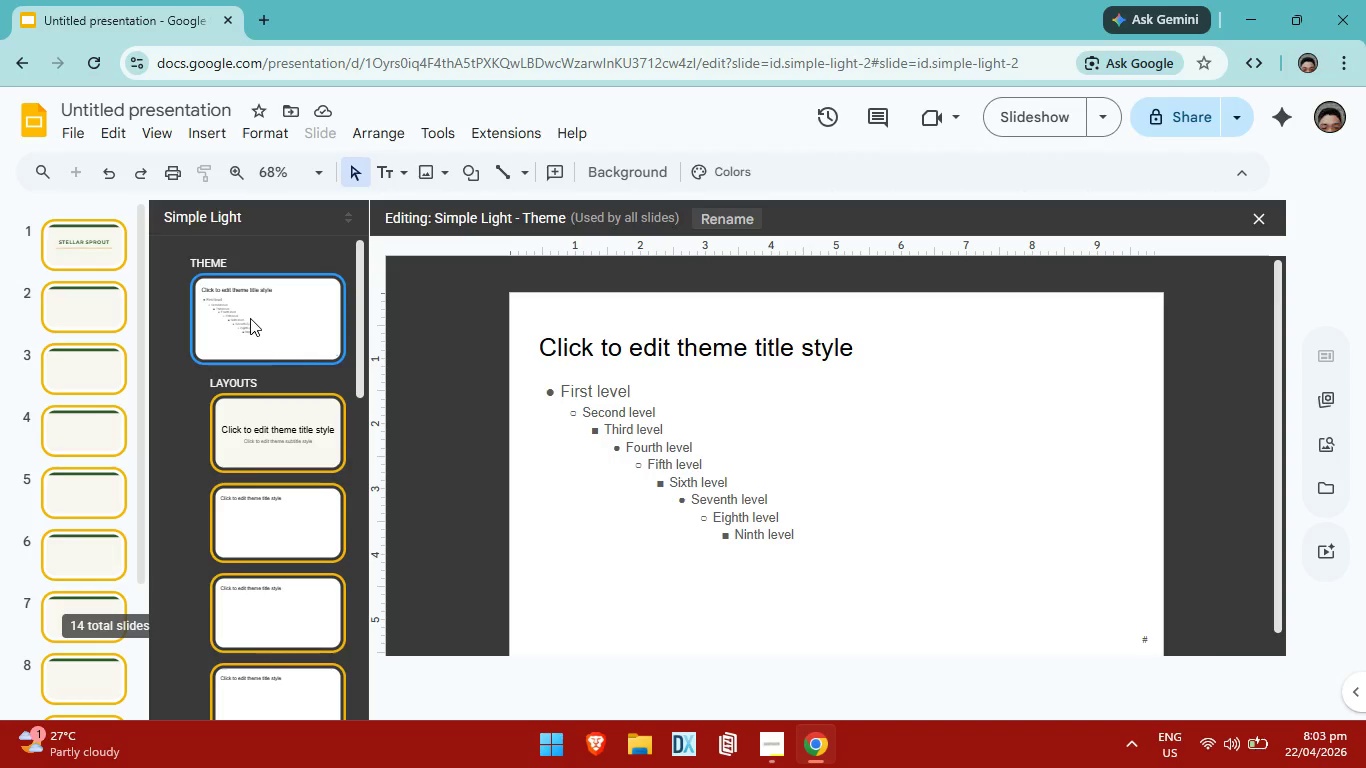 
left_click([250, 318])
 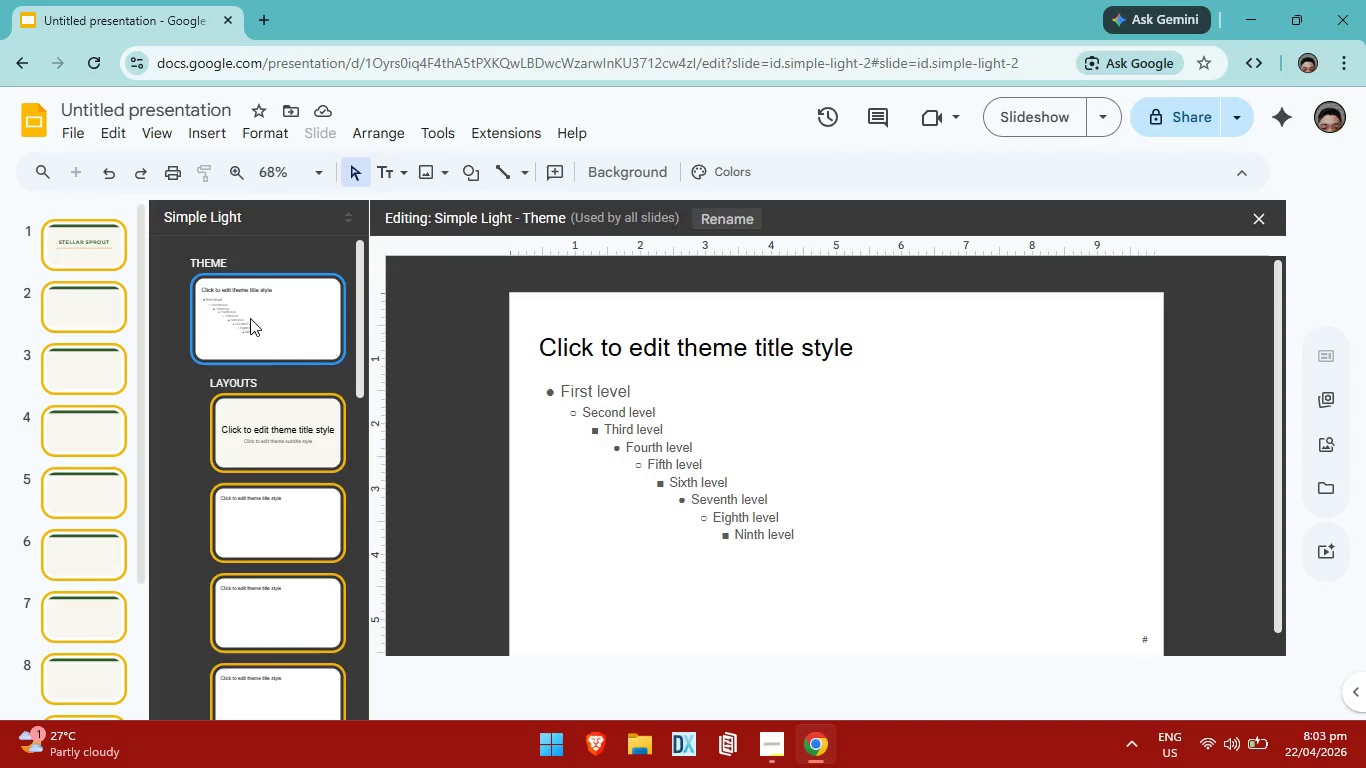 
key(Enter)
 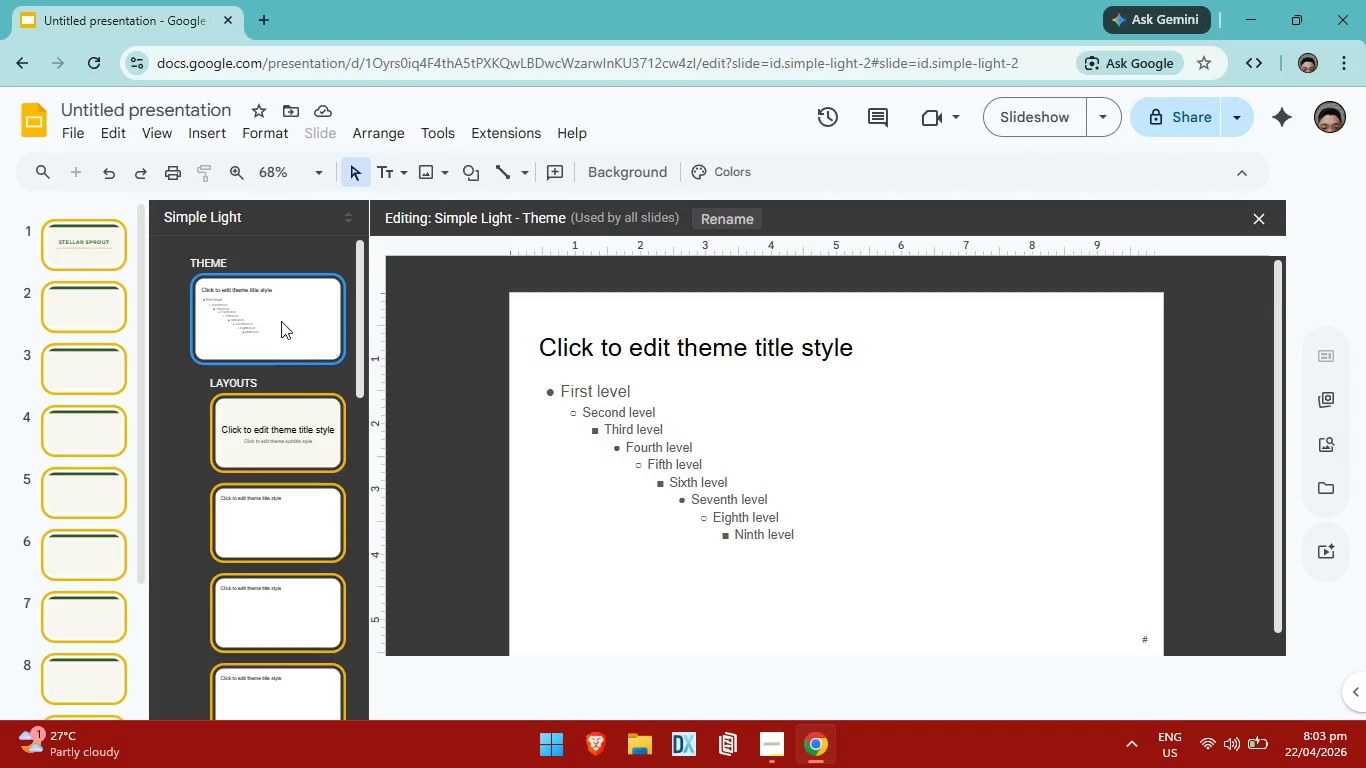 
left_click_drag(start_coordinate=[282, 321], to_coordinate=[116, 304])
 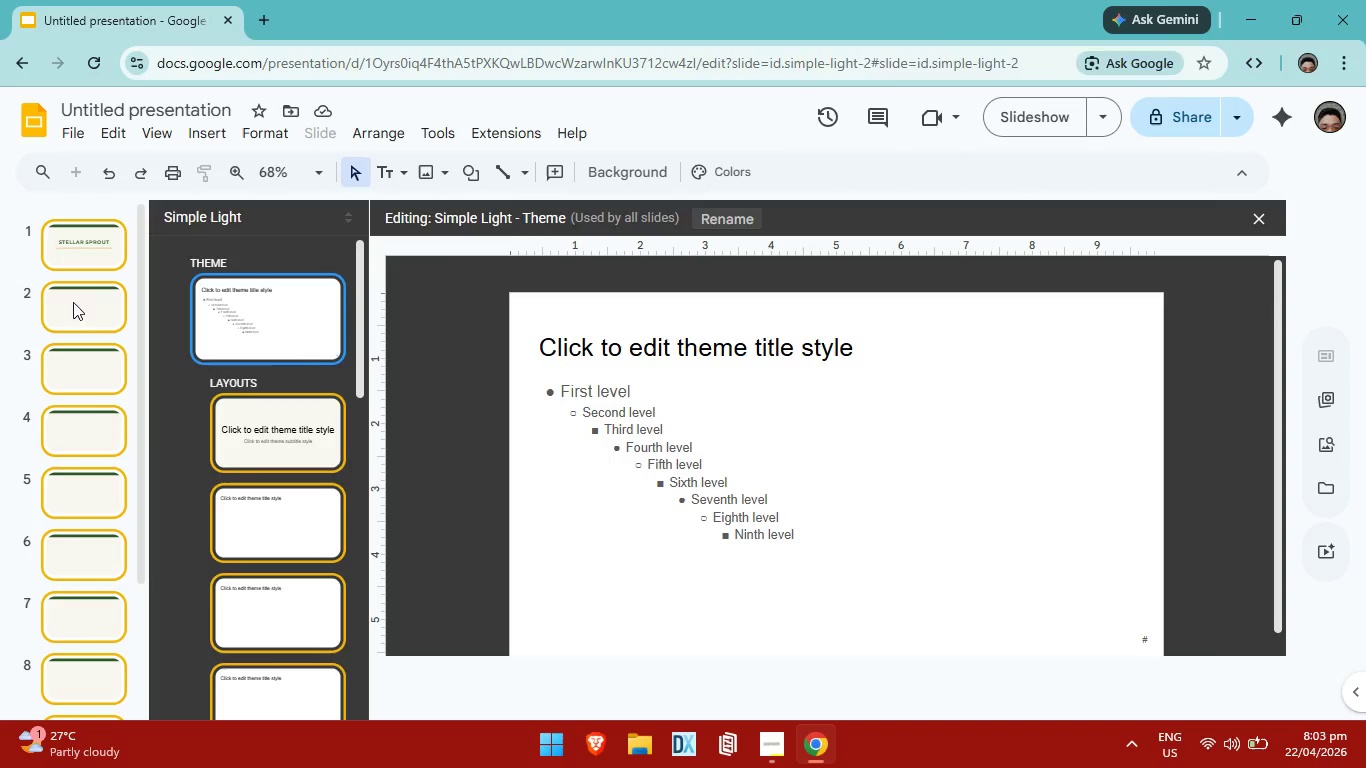 
left_click([72, 301])
 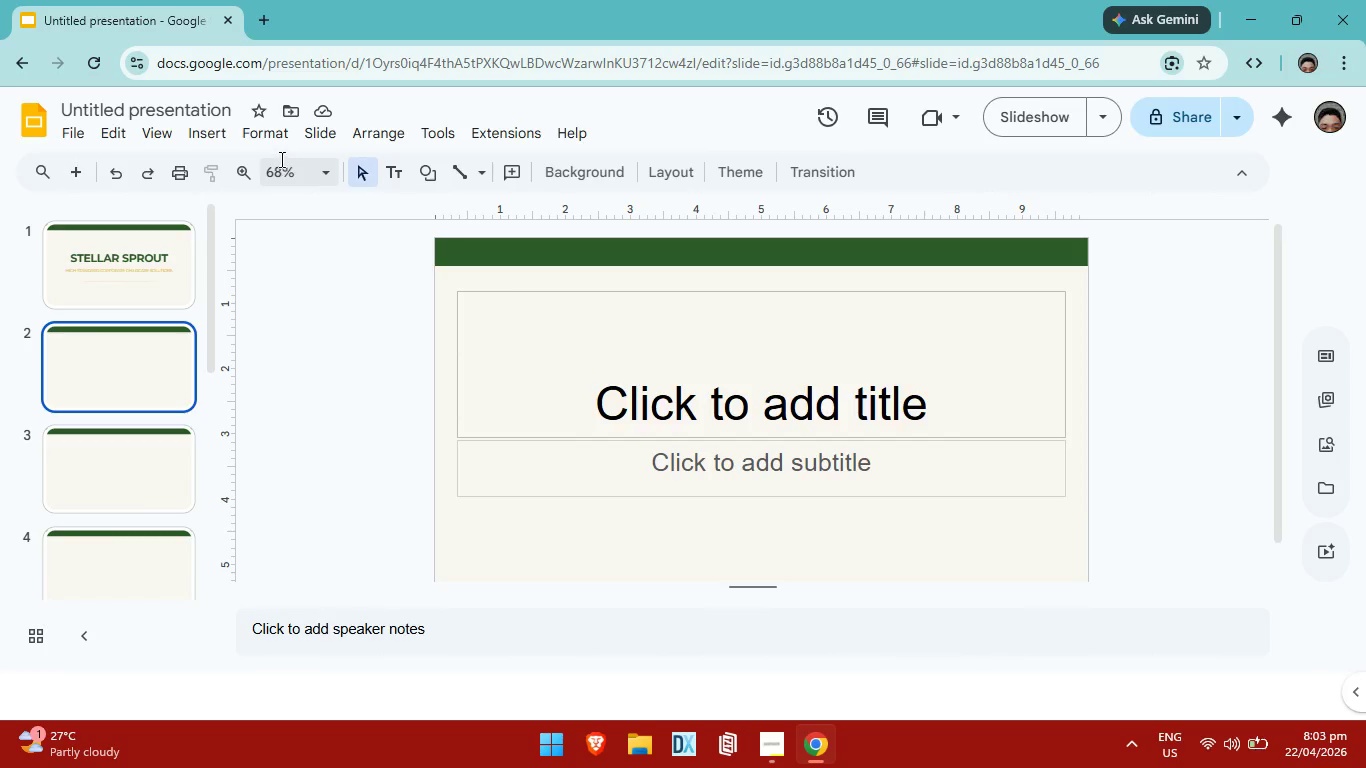 
left_click([169, 142])
 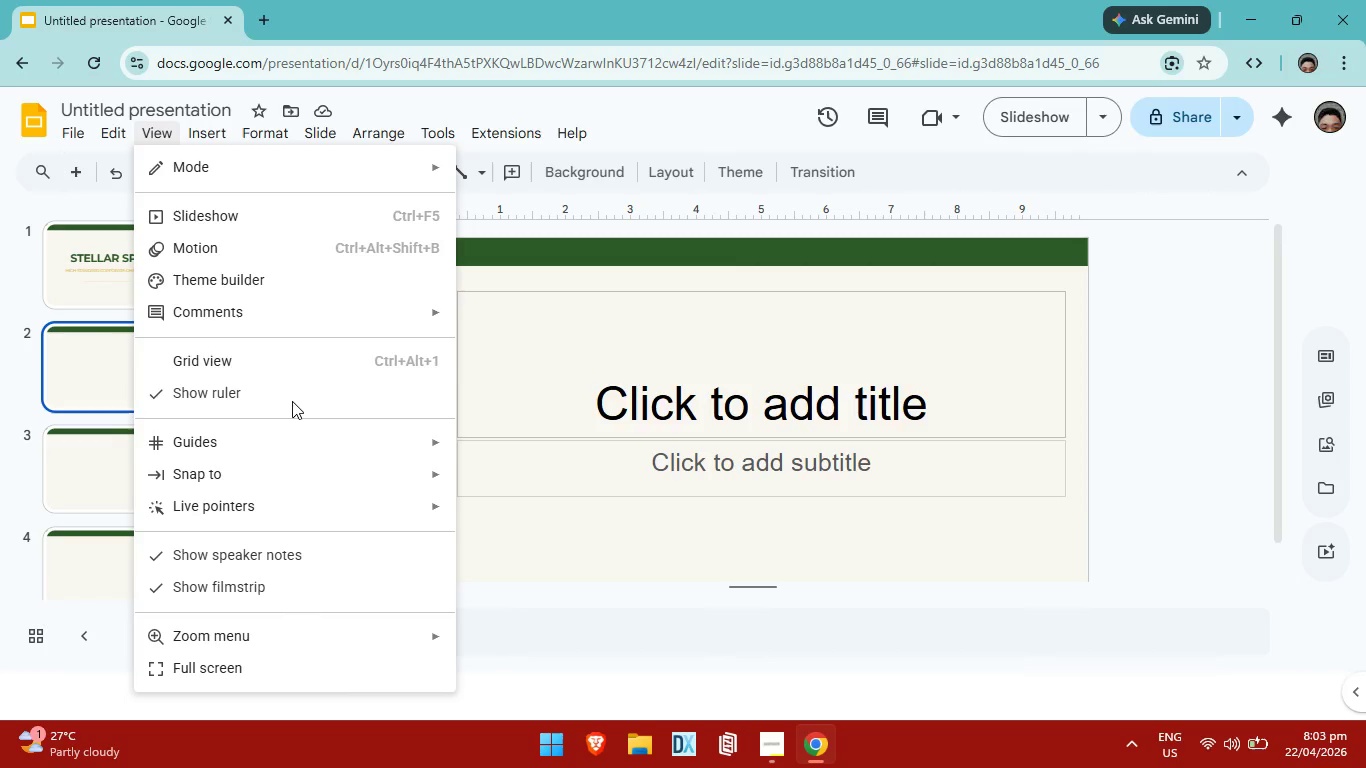 
left_click([273, 271])
 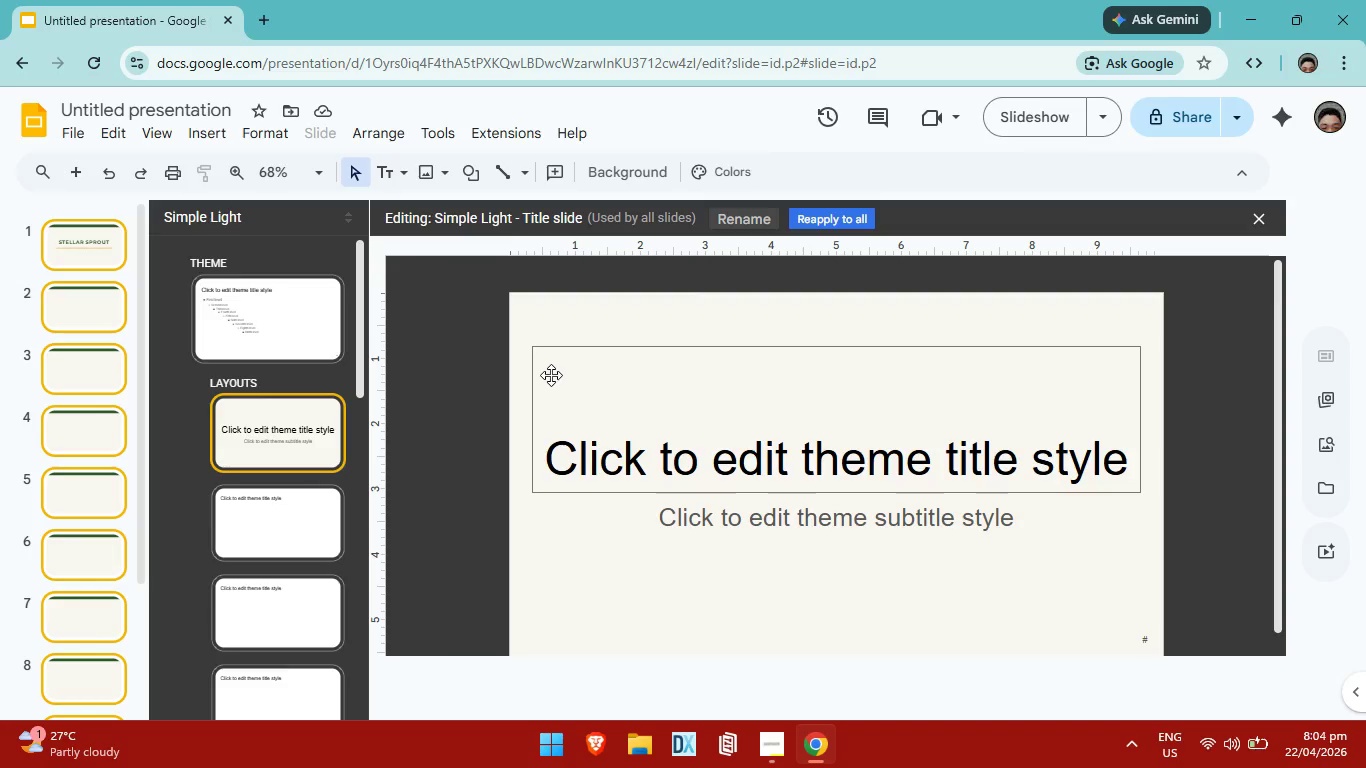 
scroll: coordinate [623, 371], scroll_direction: none, amount: 0.0
 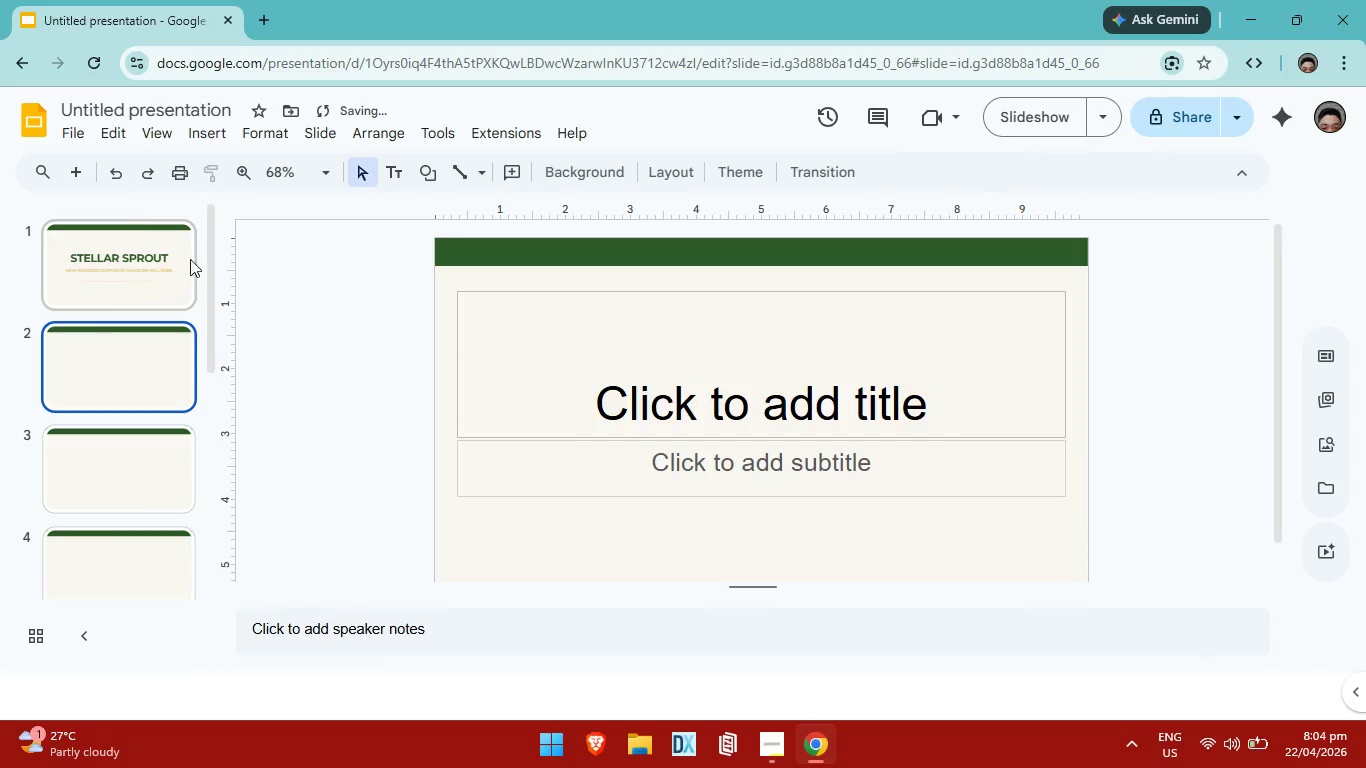 
left_click([170, 136])
 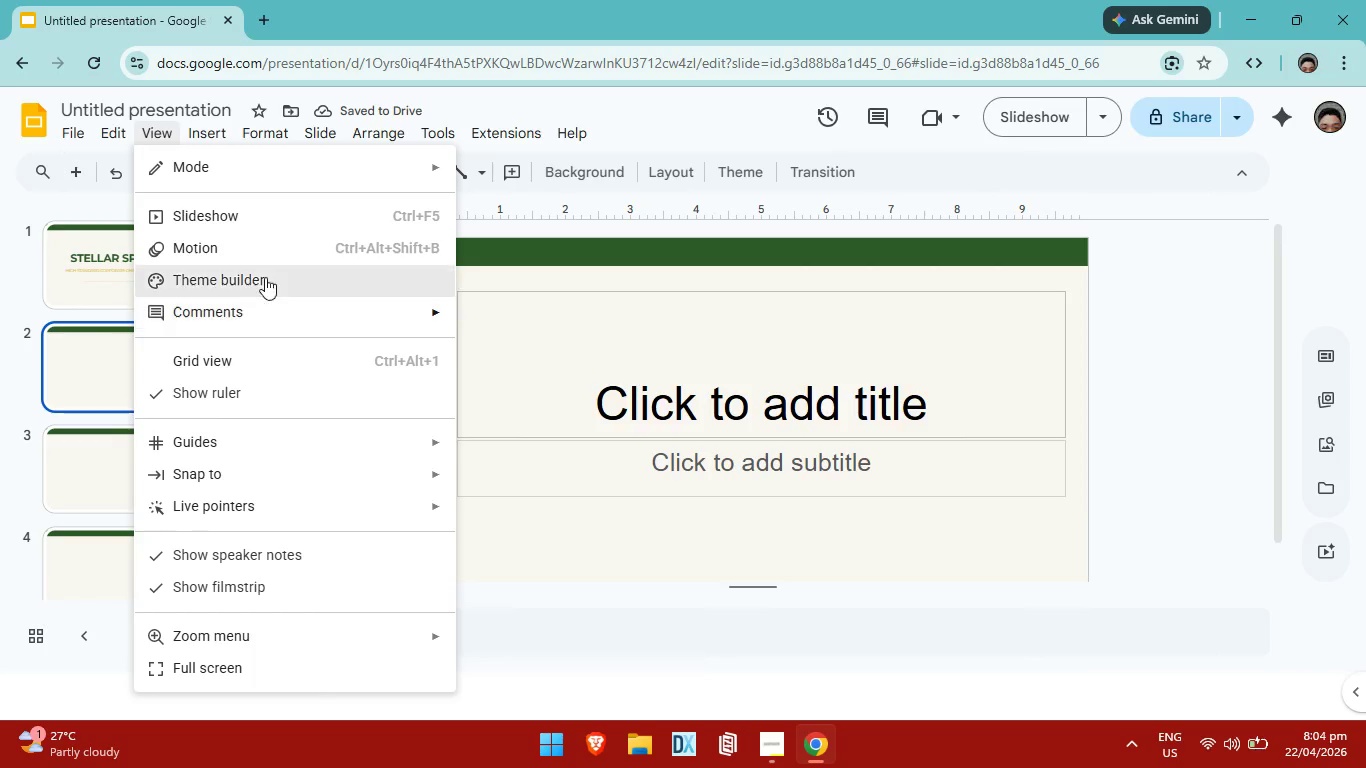 
left_click([266, 275])
 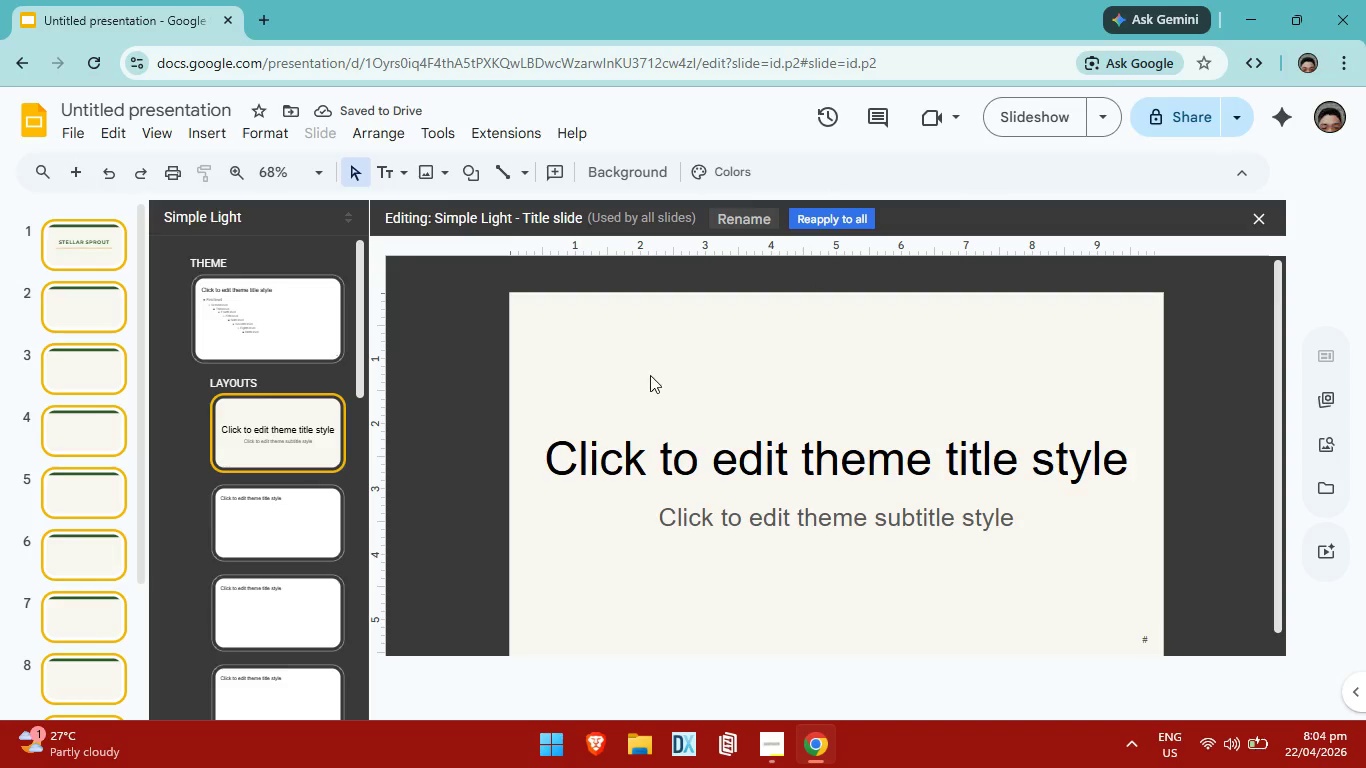 
left_click([314, 425])
 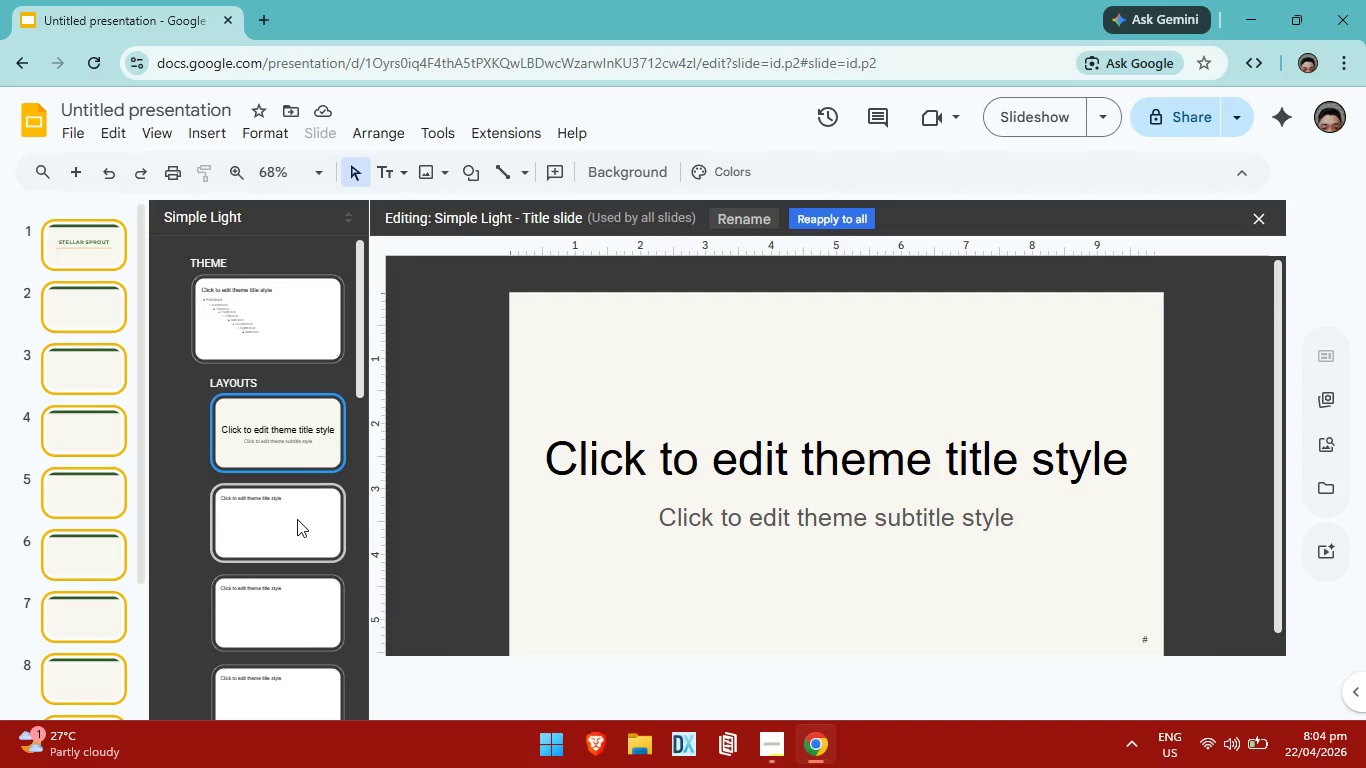 
left_click([297, 519])
 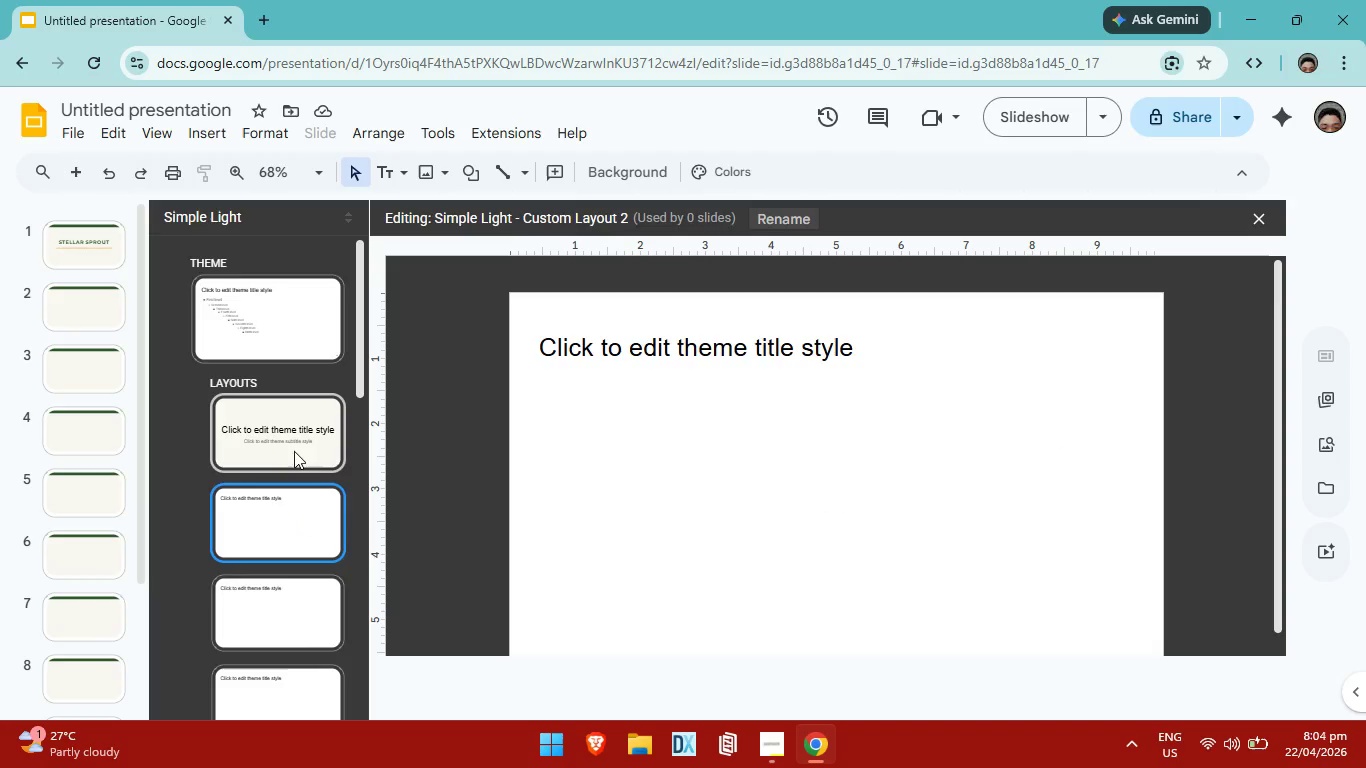 
left_click([294, 445])
 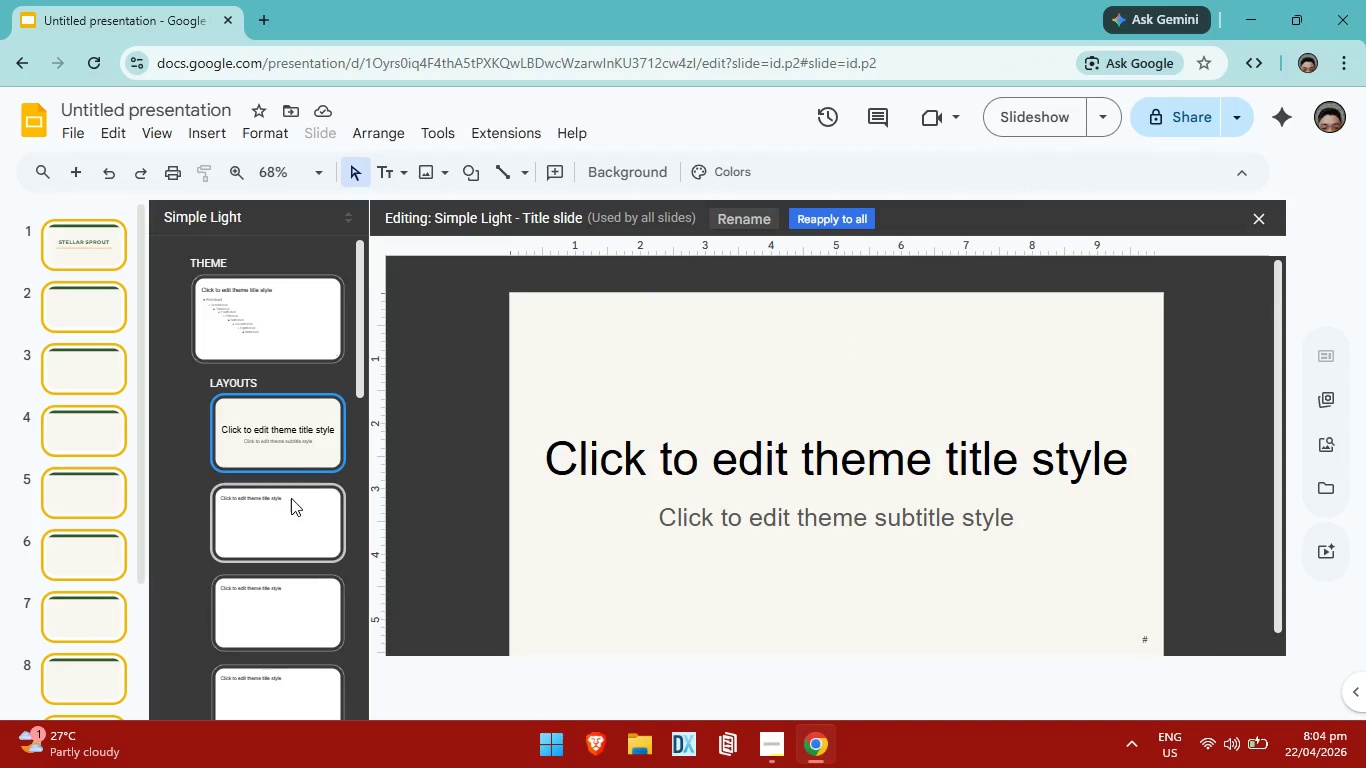 
left_click([294, 492])
 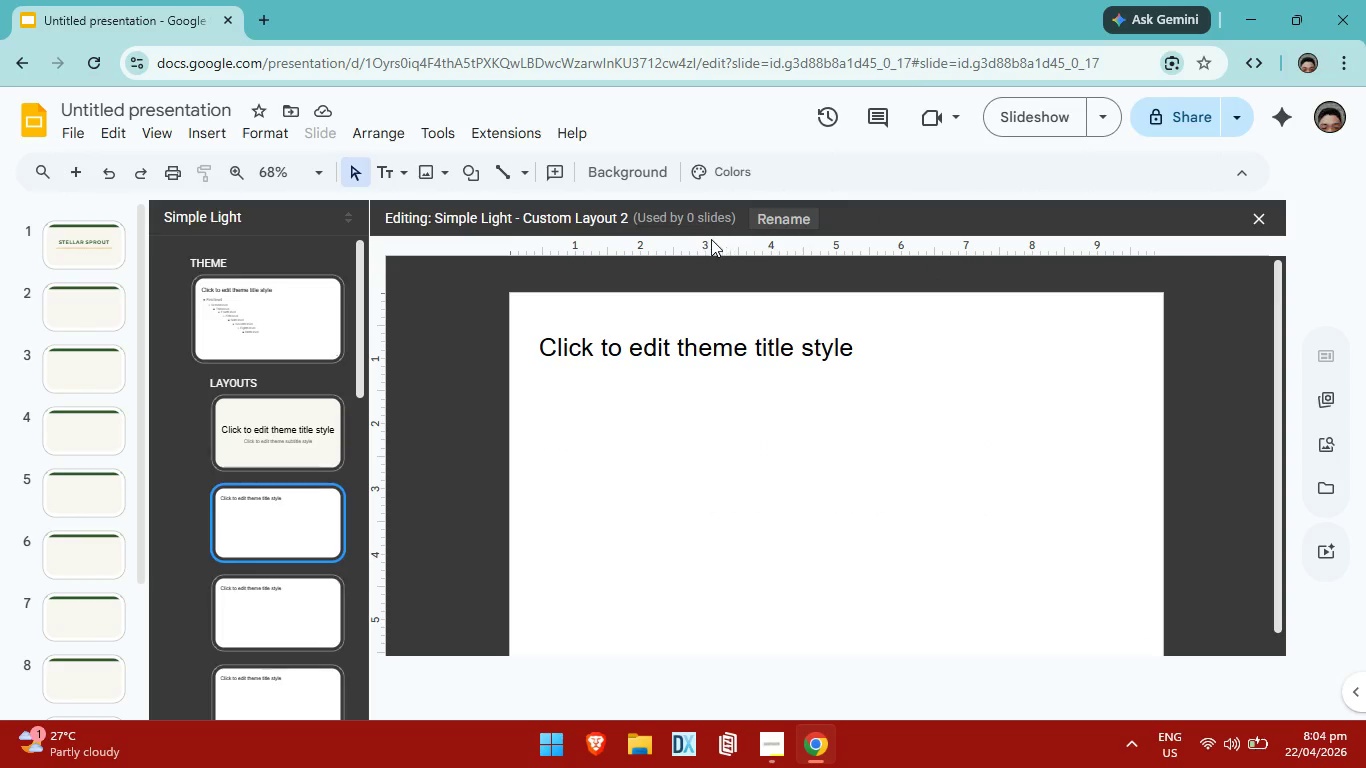 
left_click([697, 223])
 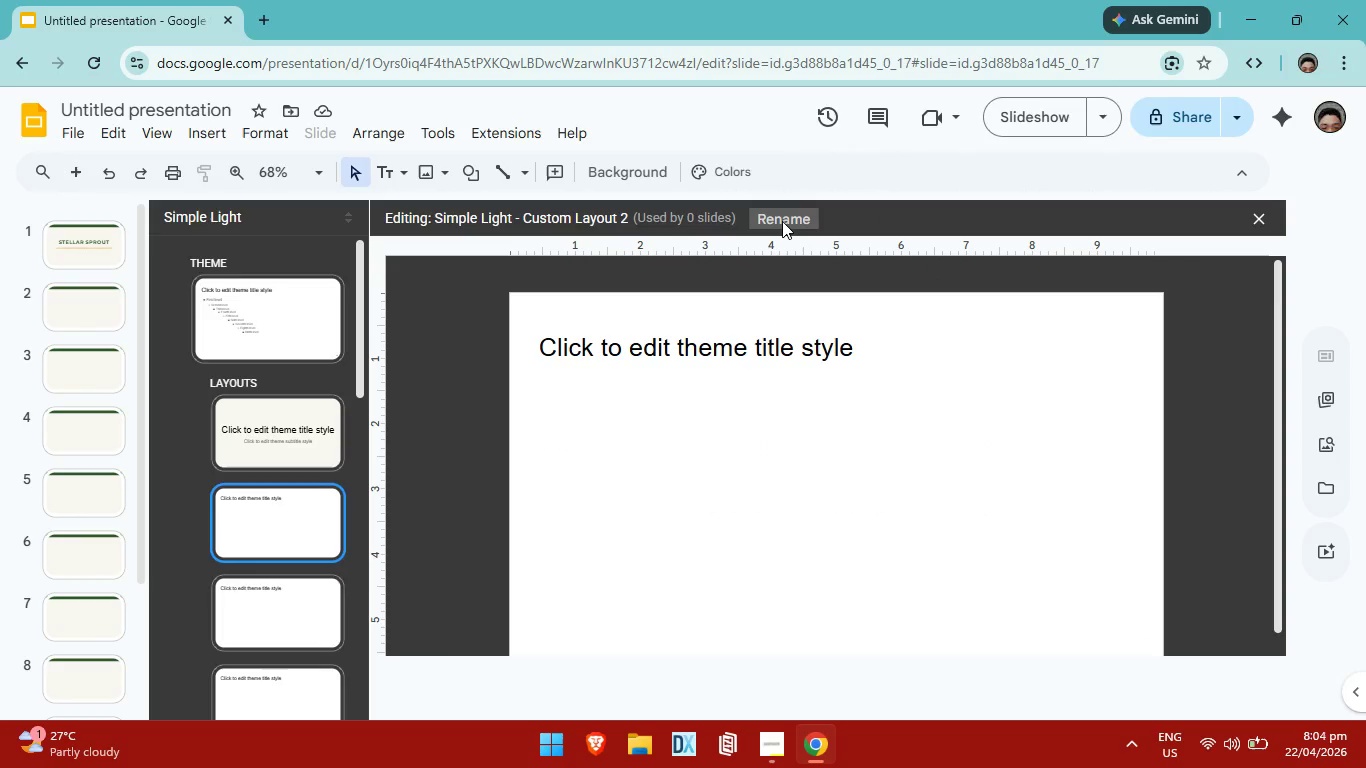 
left_click([782, 221])
 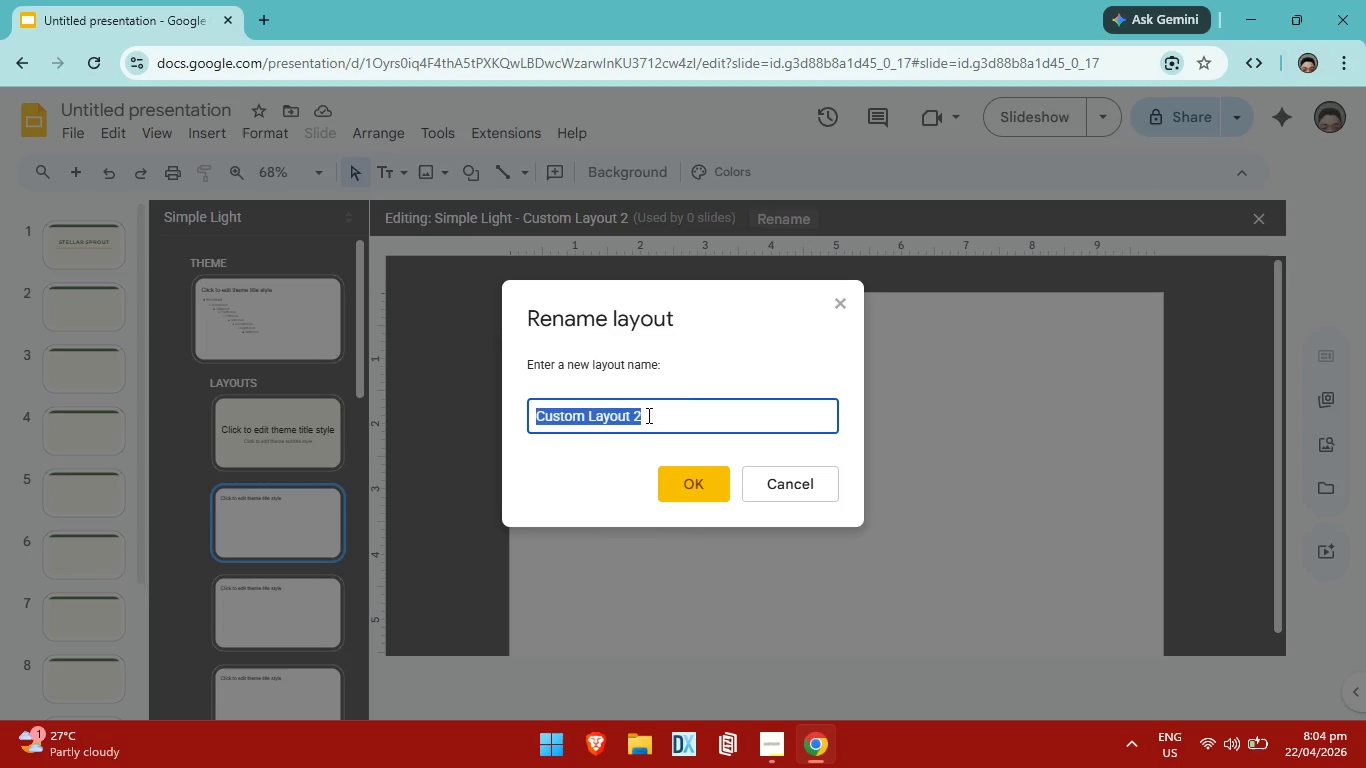 
left_click([699, 471])
 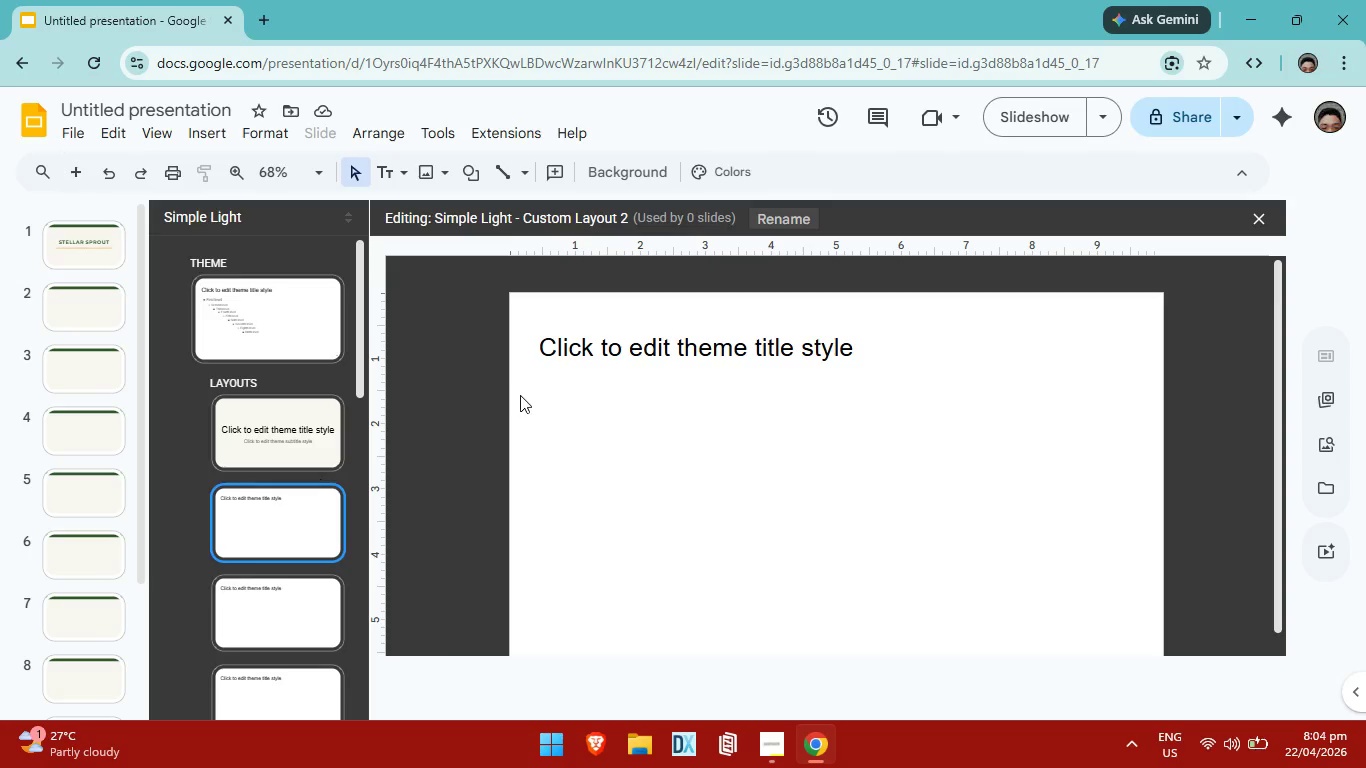 
left_click([814, 336])
 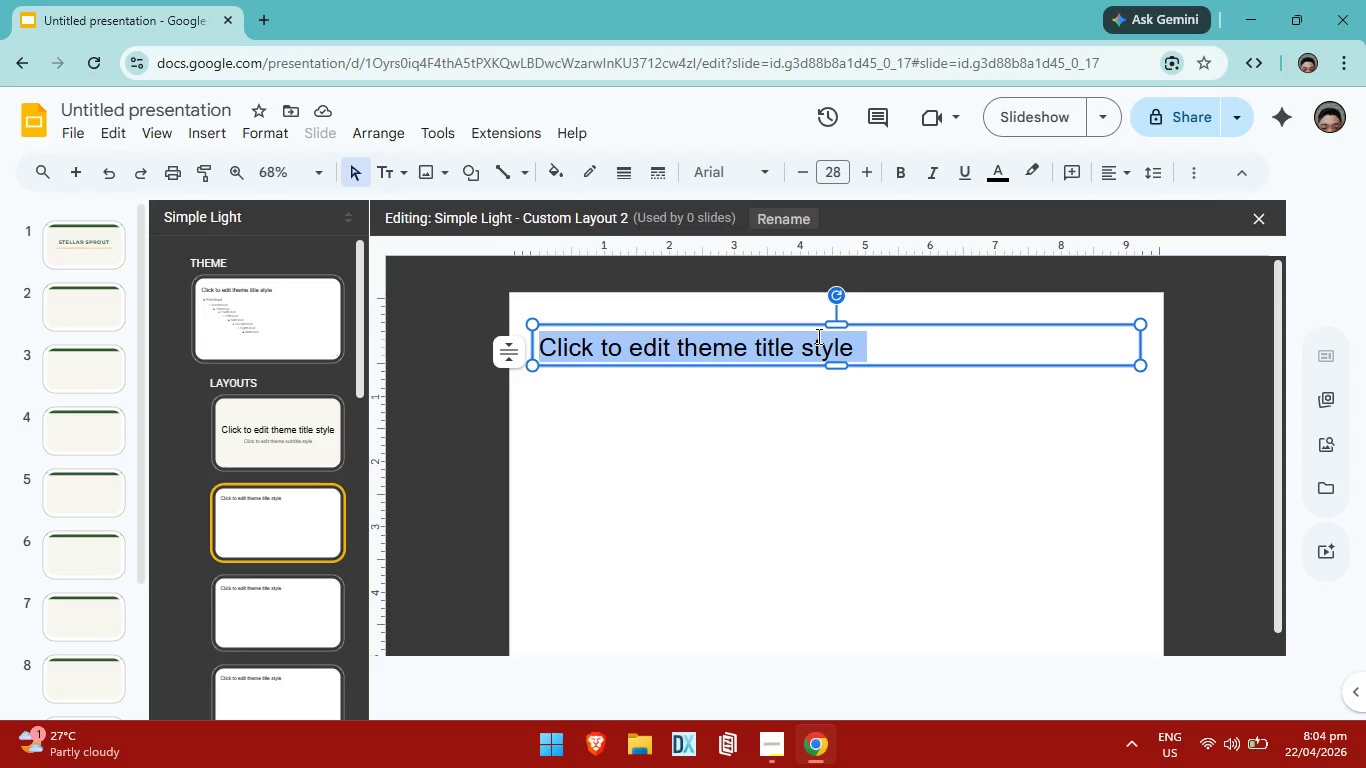 
left_click([721, 438])
 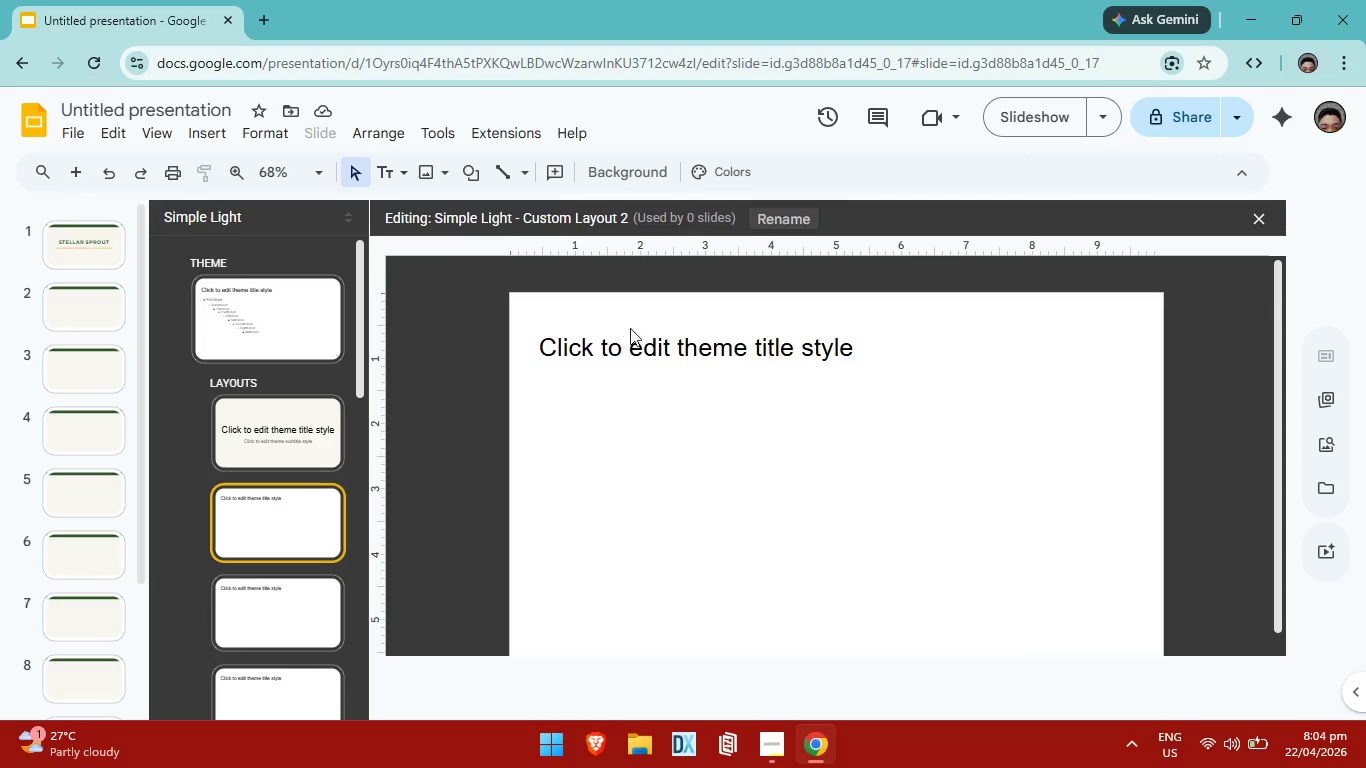 
left_click([632, 328])
 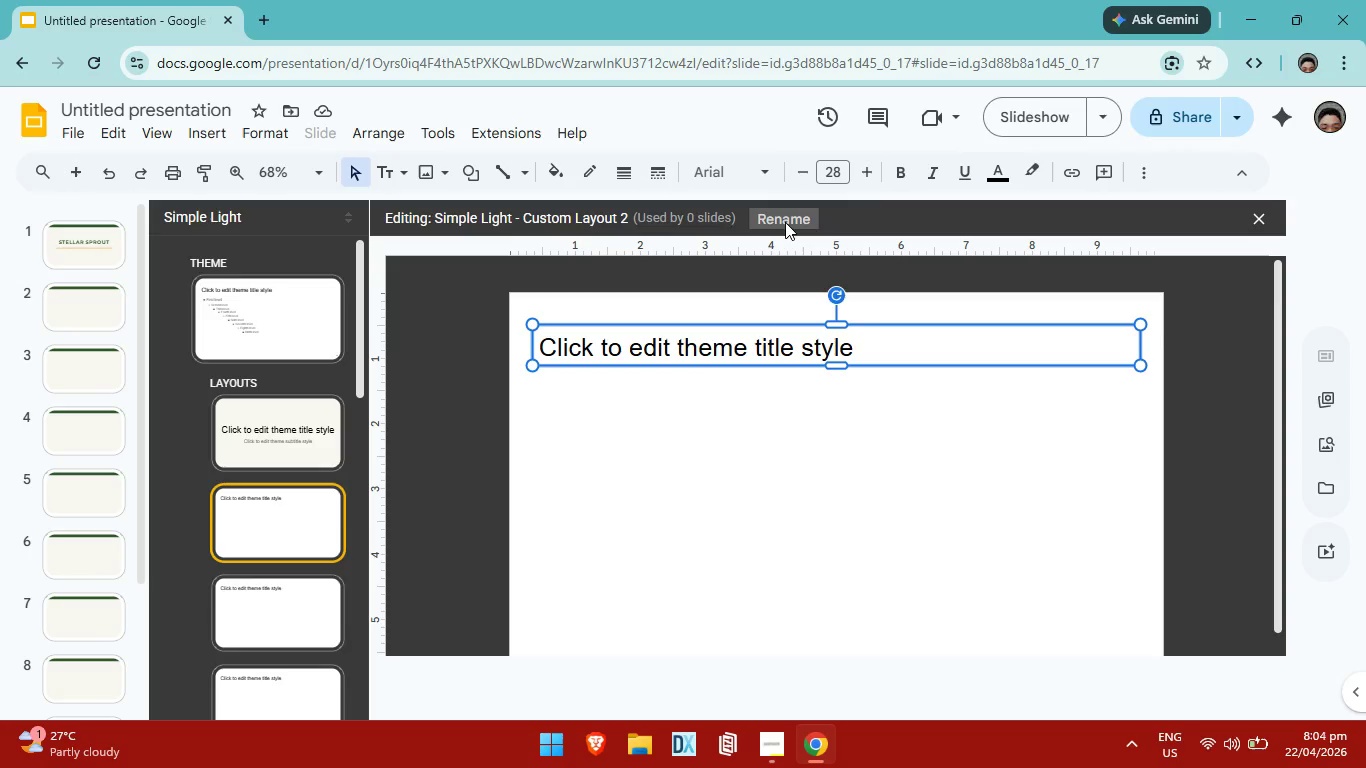 
wait(7.45)
 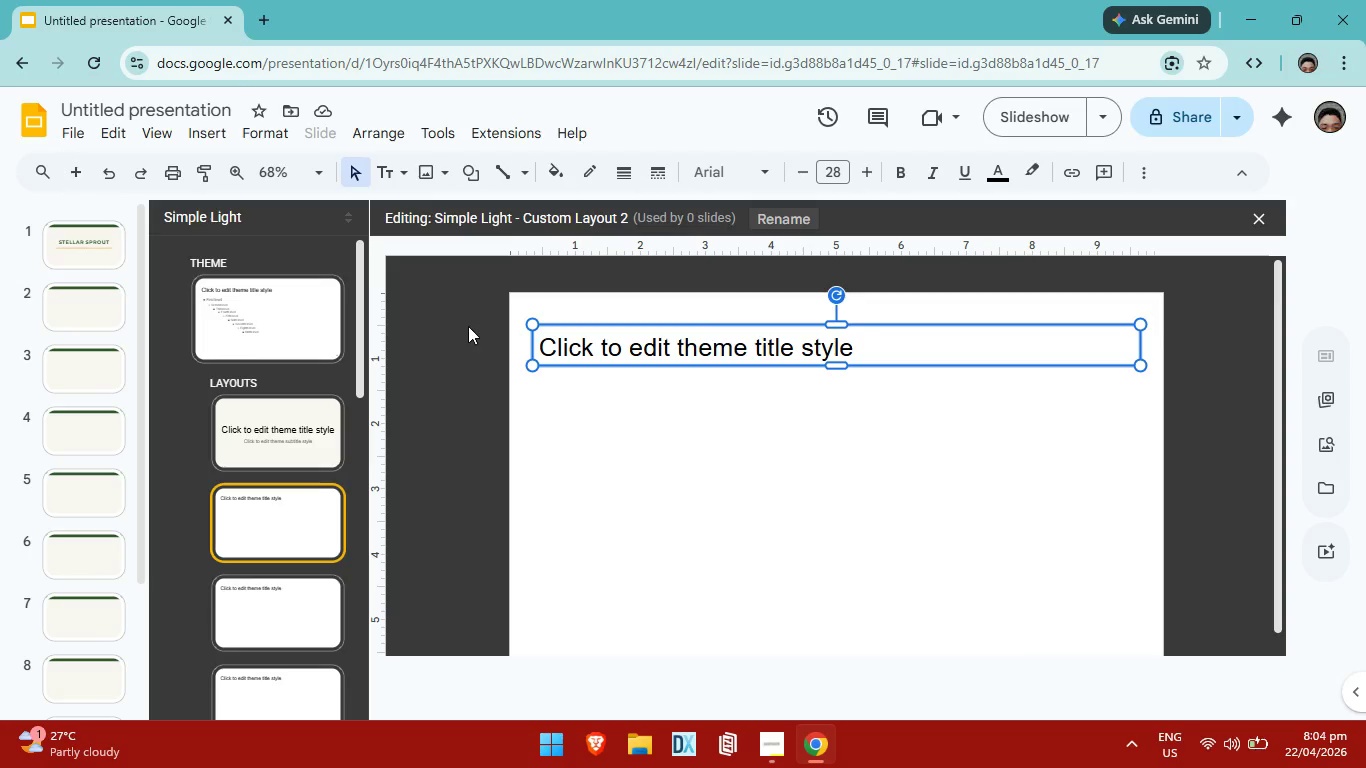 
double_click([632, 453])
 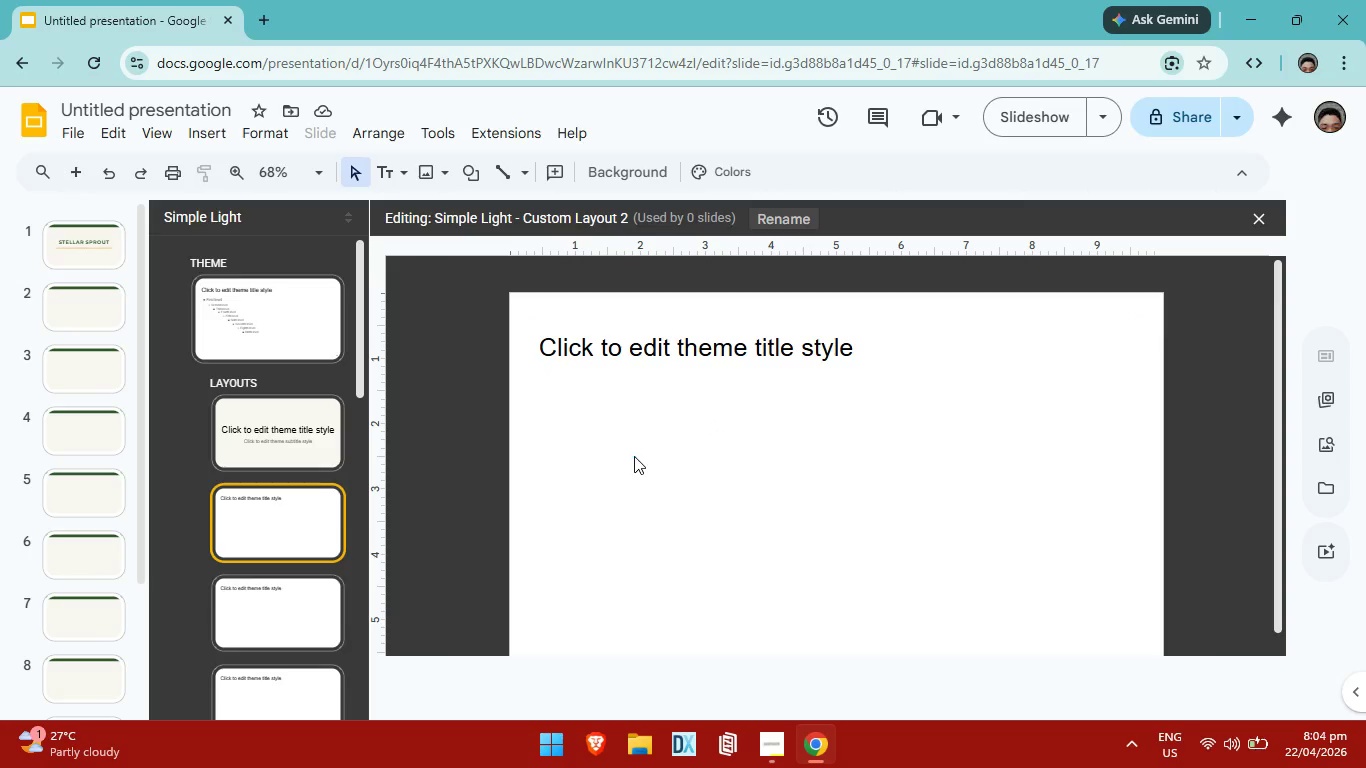 
triple_click([634, 456])
 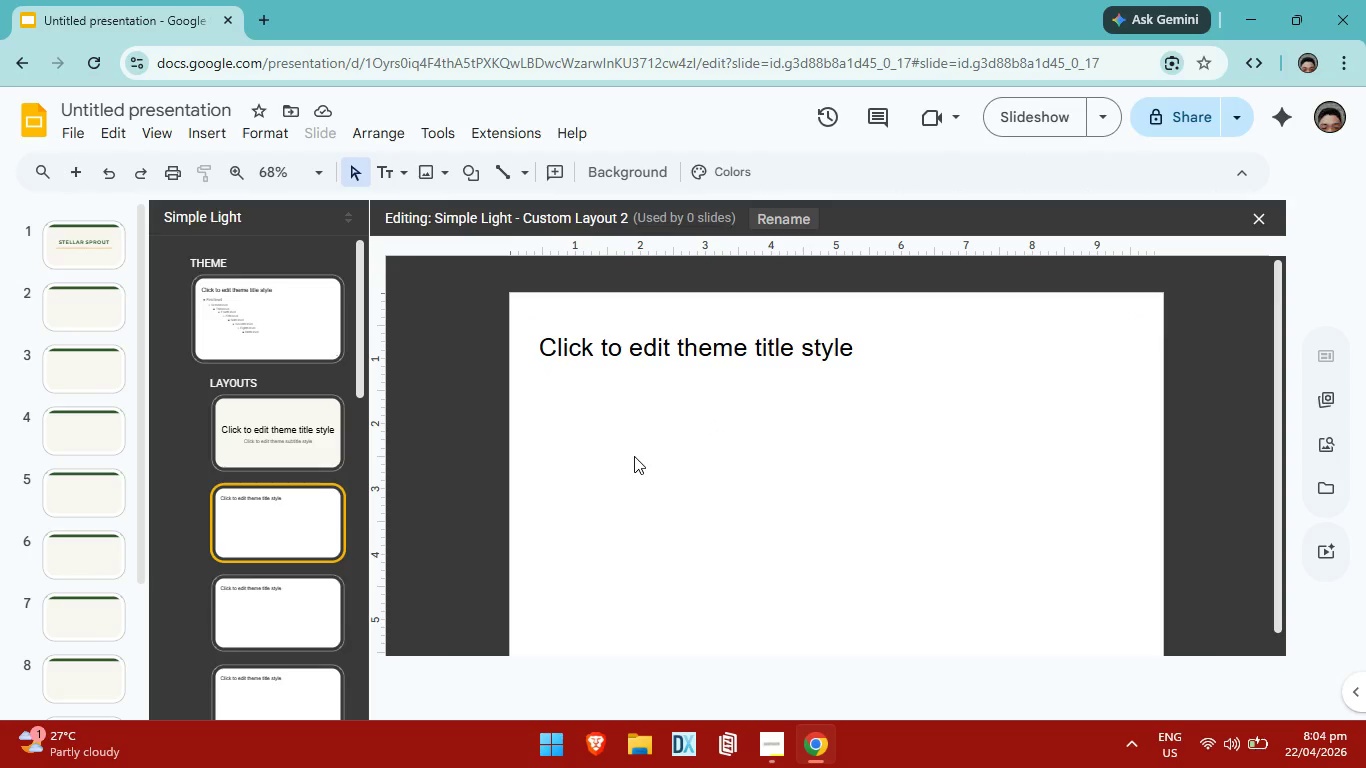 
triple_click([634, 456])
 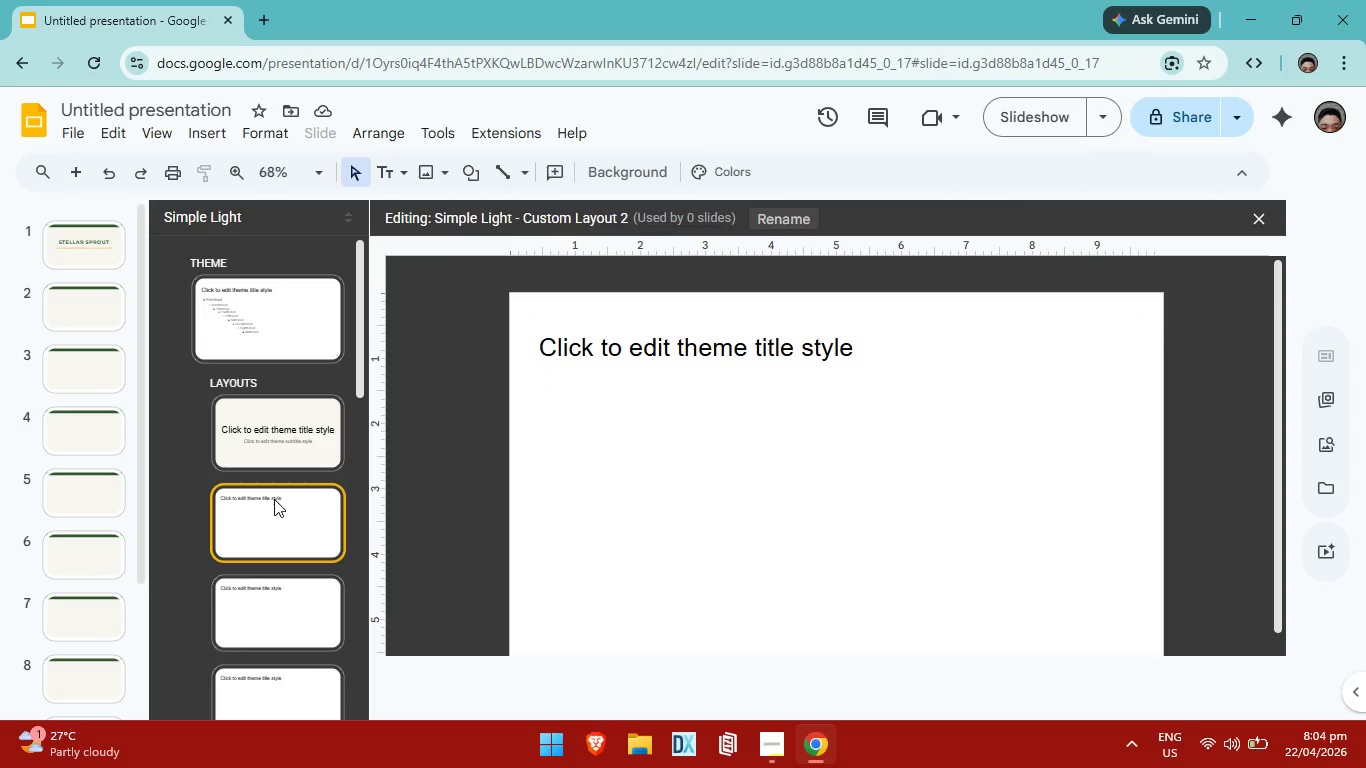 
left_click_drag(start_coordinate=[274, 503], to_coordinate=[305, 307])
 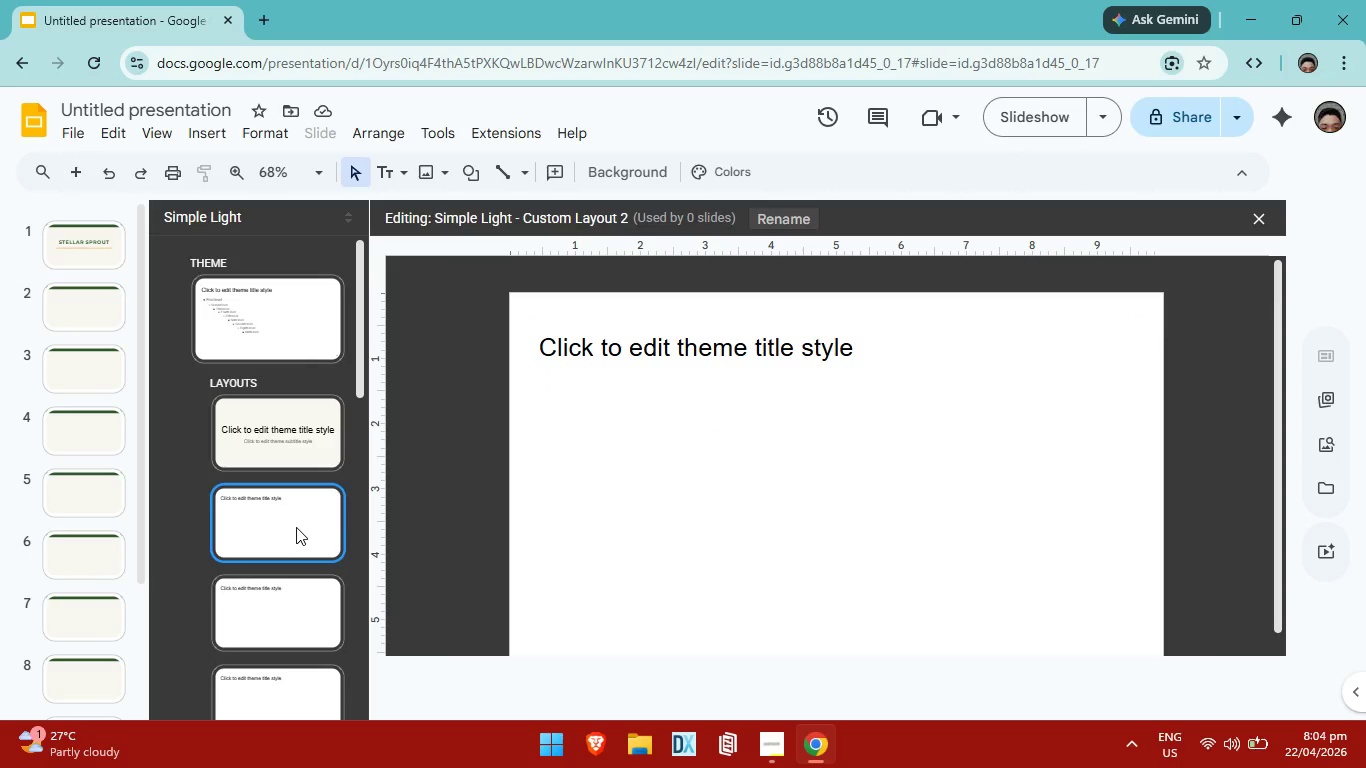 
right_click([296, 527])
 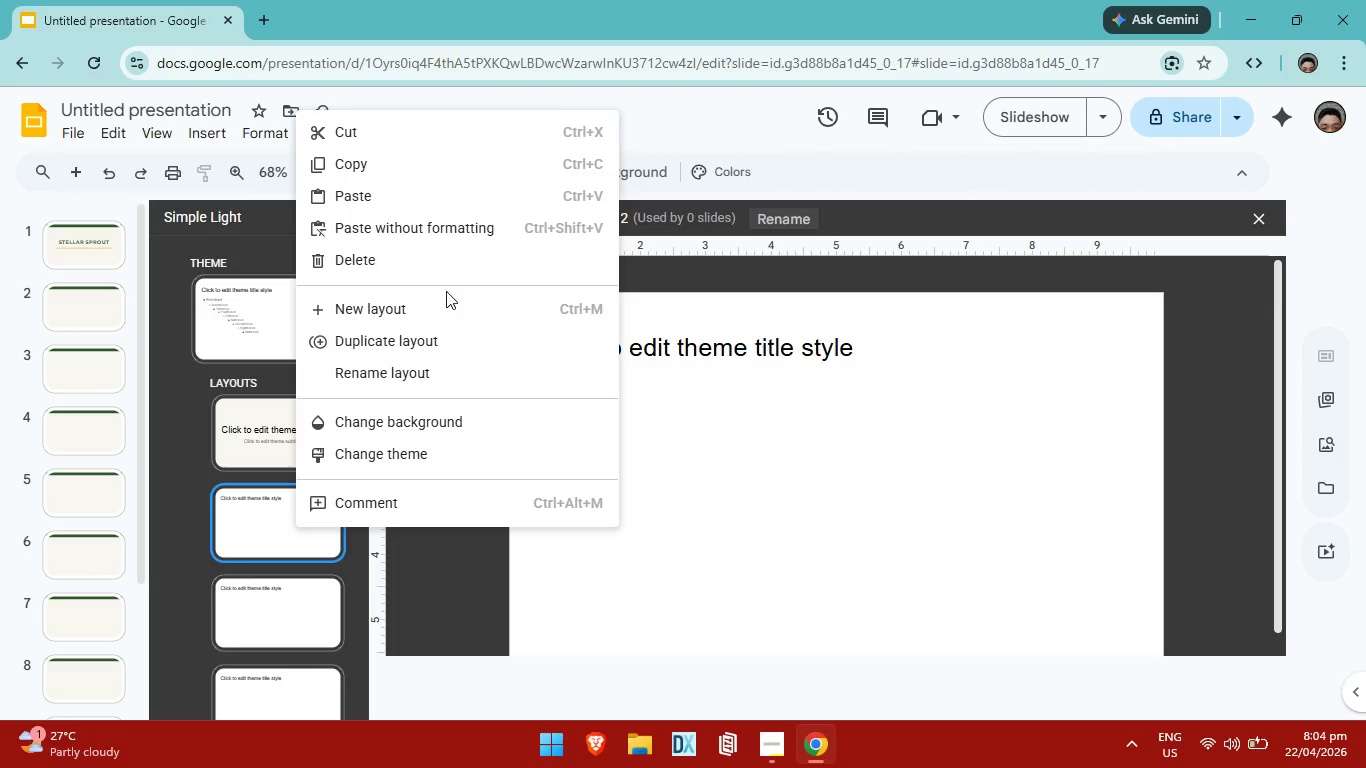 
left_click([451, 301])
 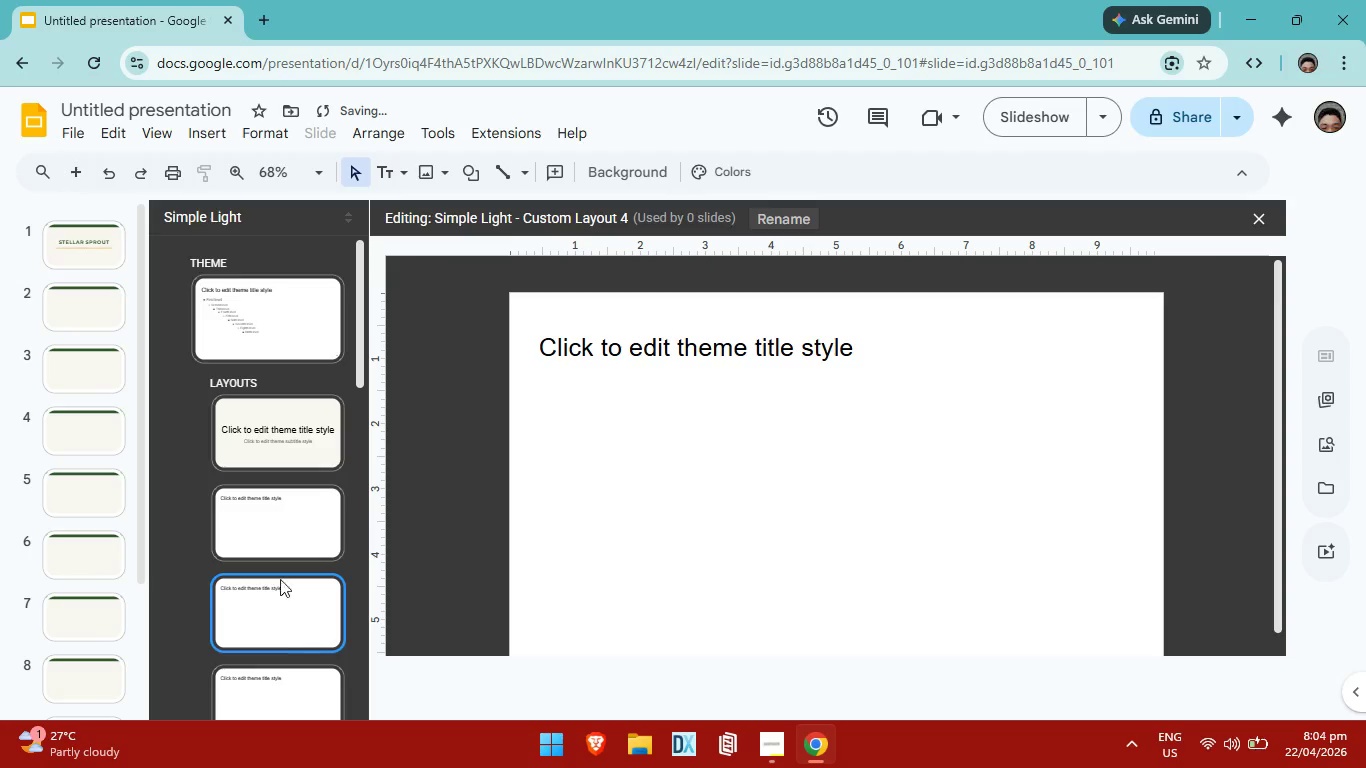 
right_click([293, 520])
 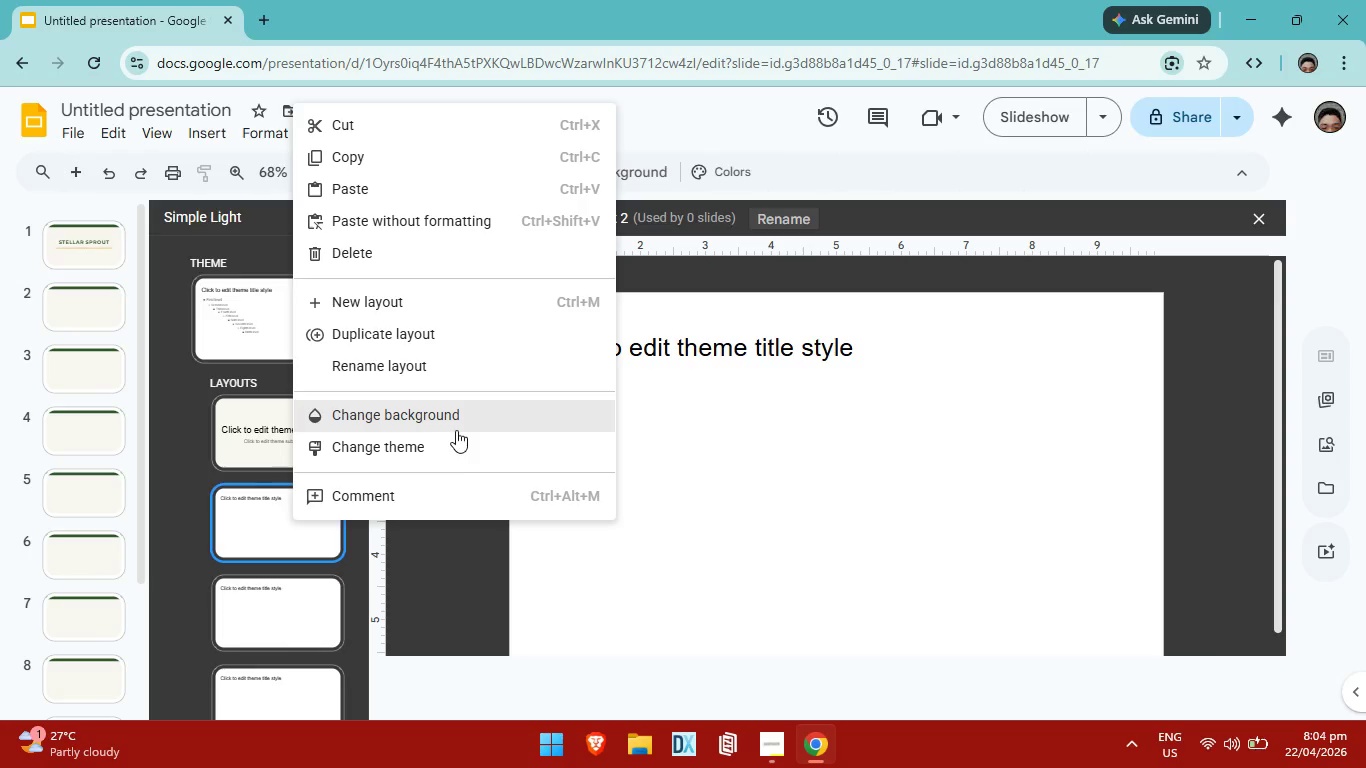 
wait(5.17)
 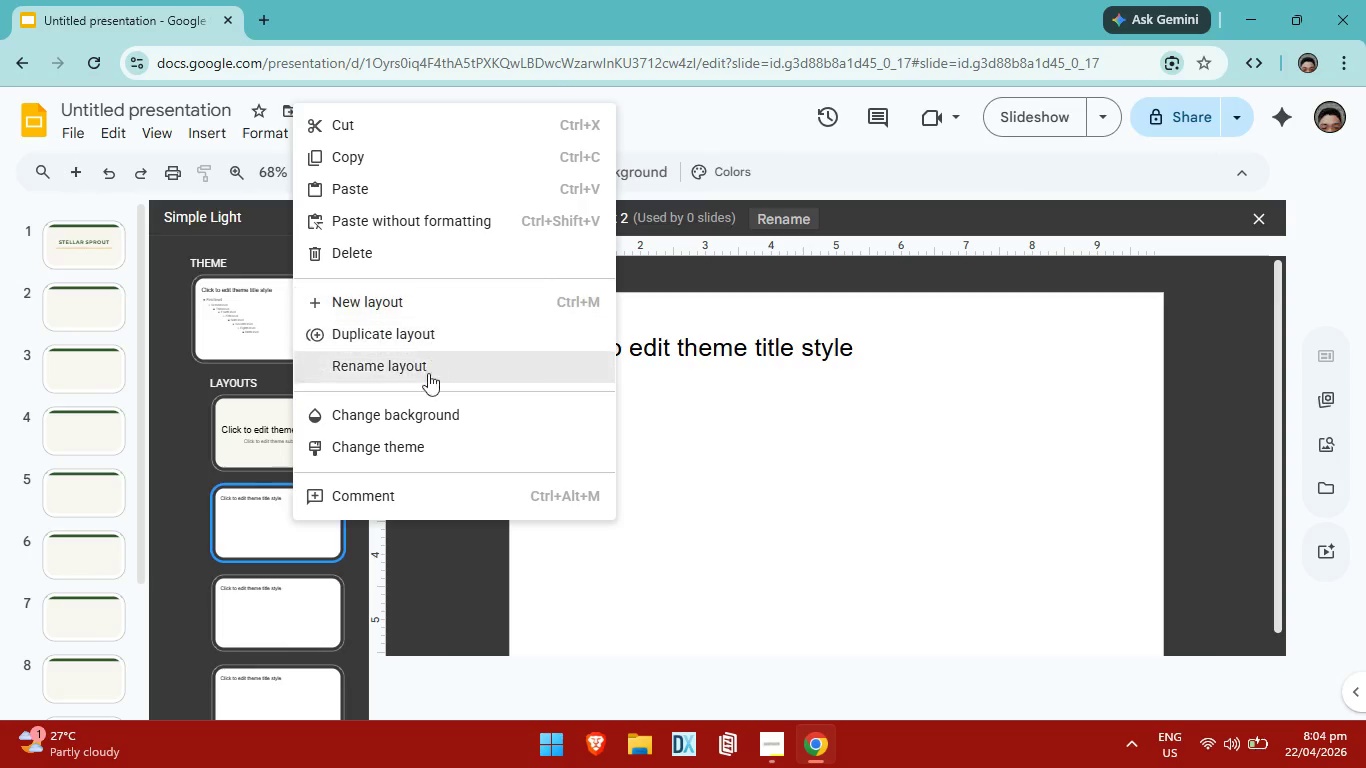 
left_click([470, 445])
 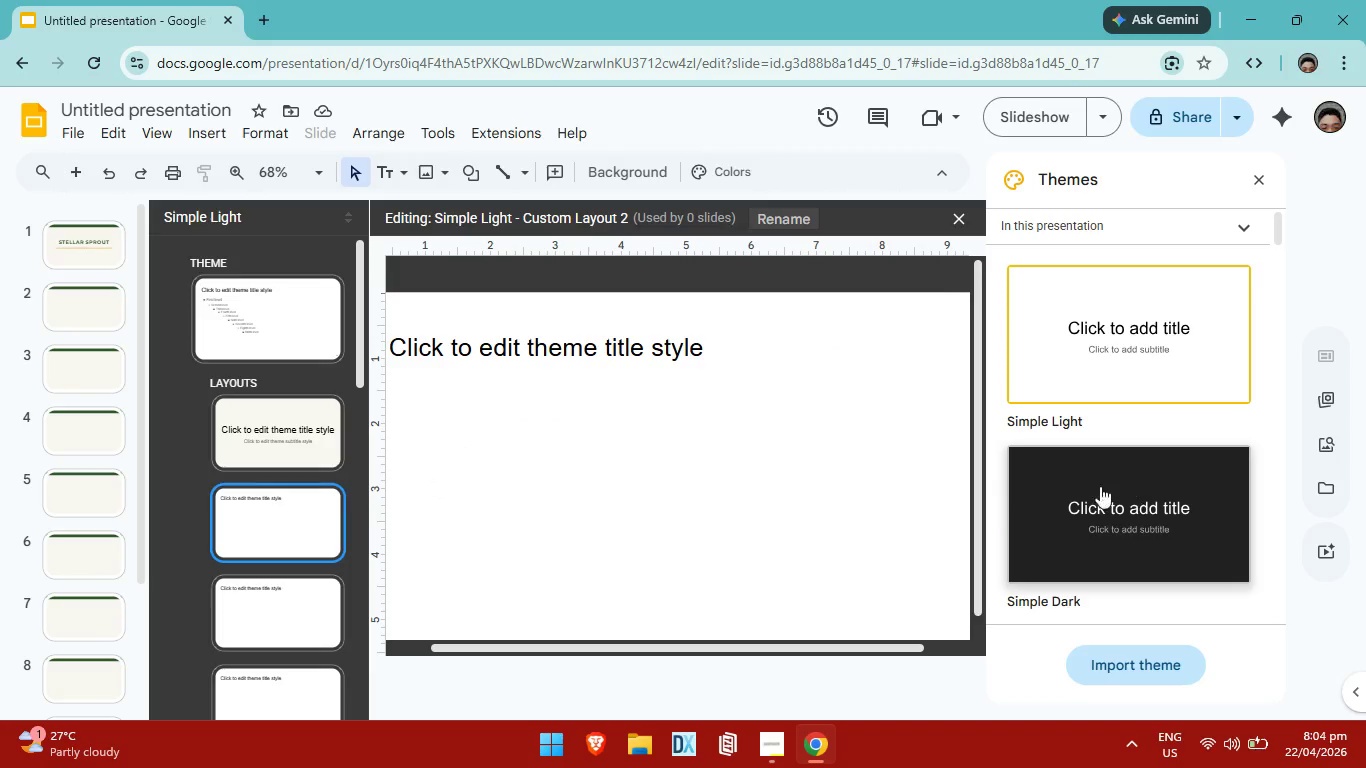 
scroll: coordinate [728, 470], scroll_direction: none, amount: 0.0
 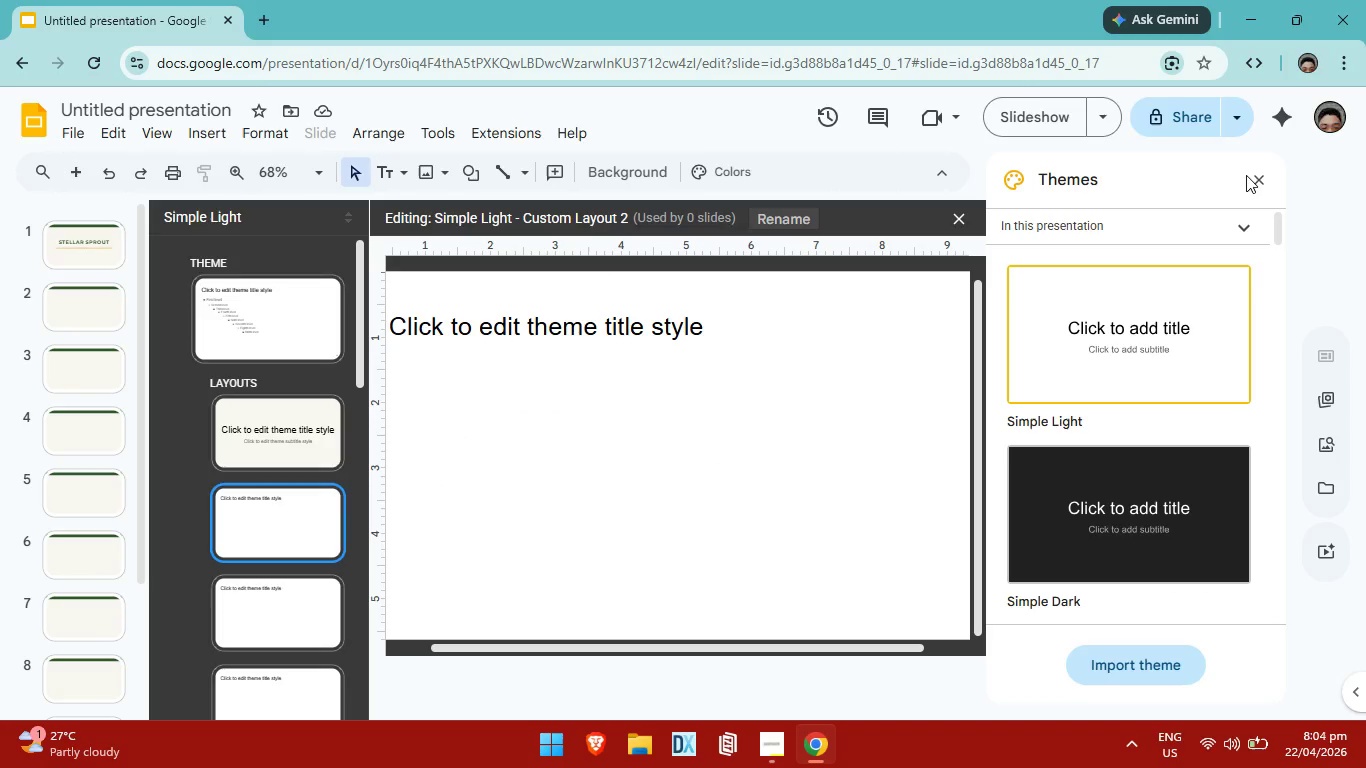 
left_click([1254, 177])
 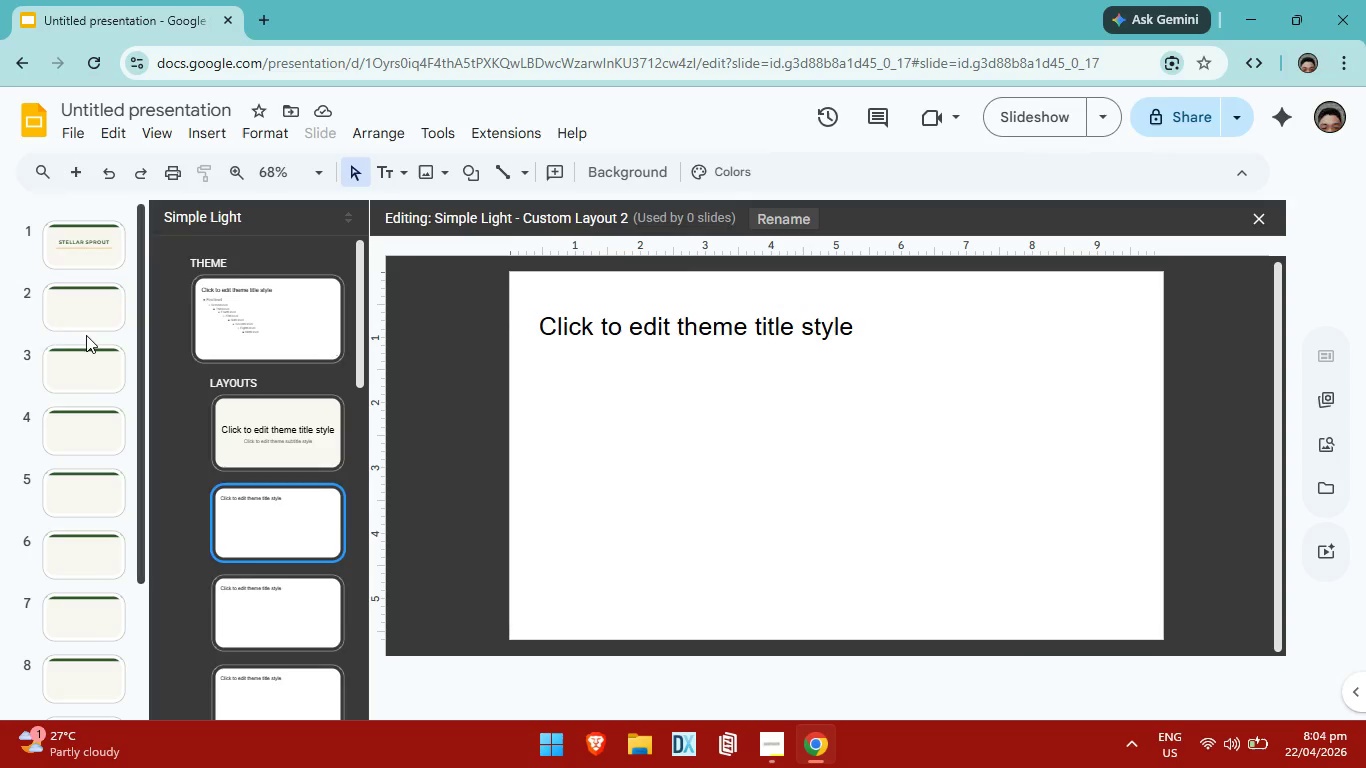 
left_click([71, 322])
 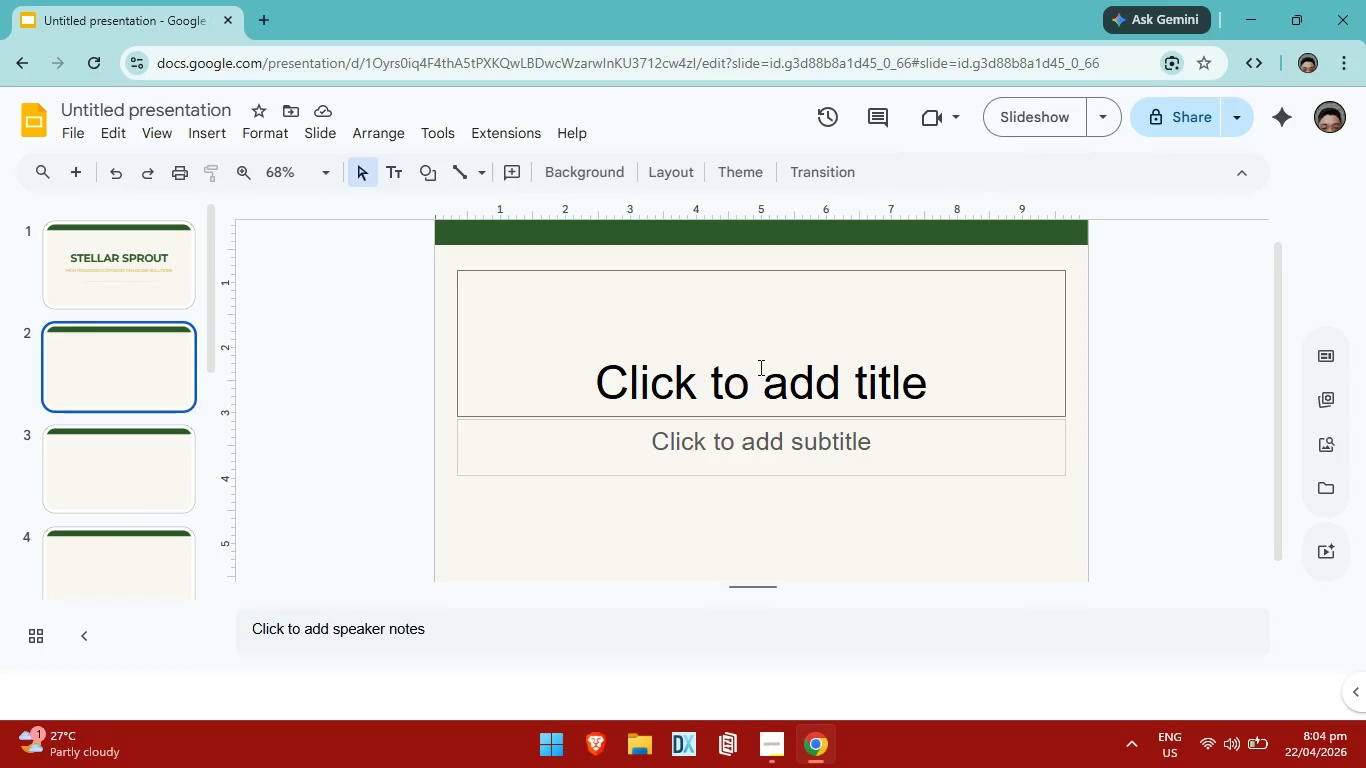 
left_click([762, 373])
 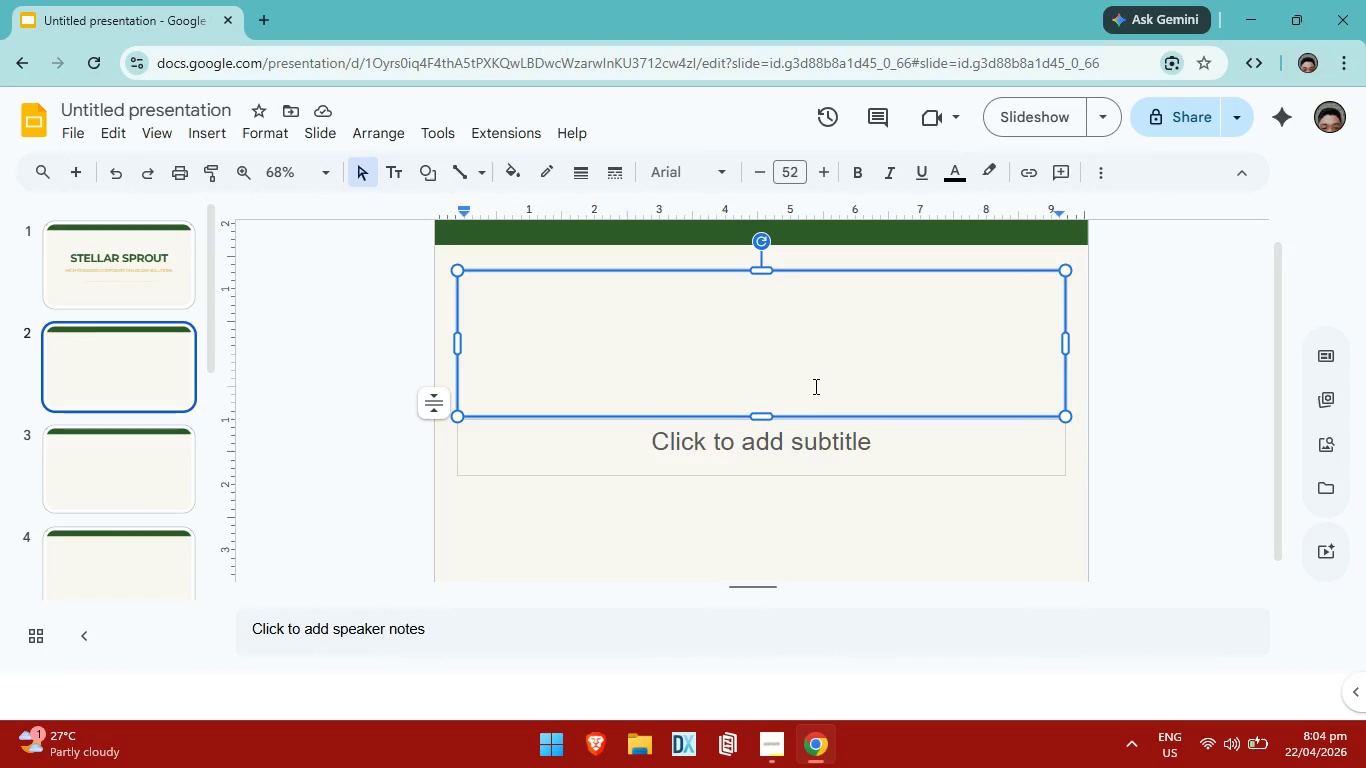 
key(Alt+AltLeft)
 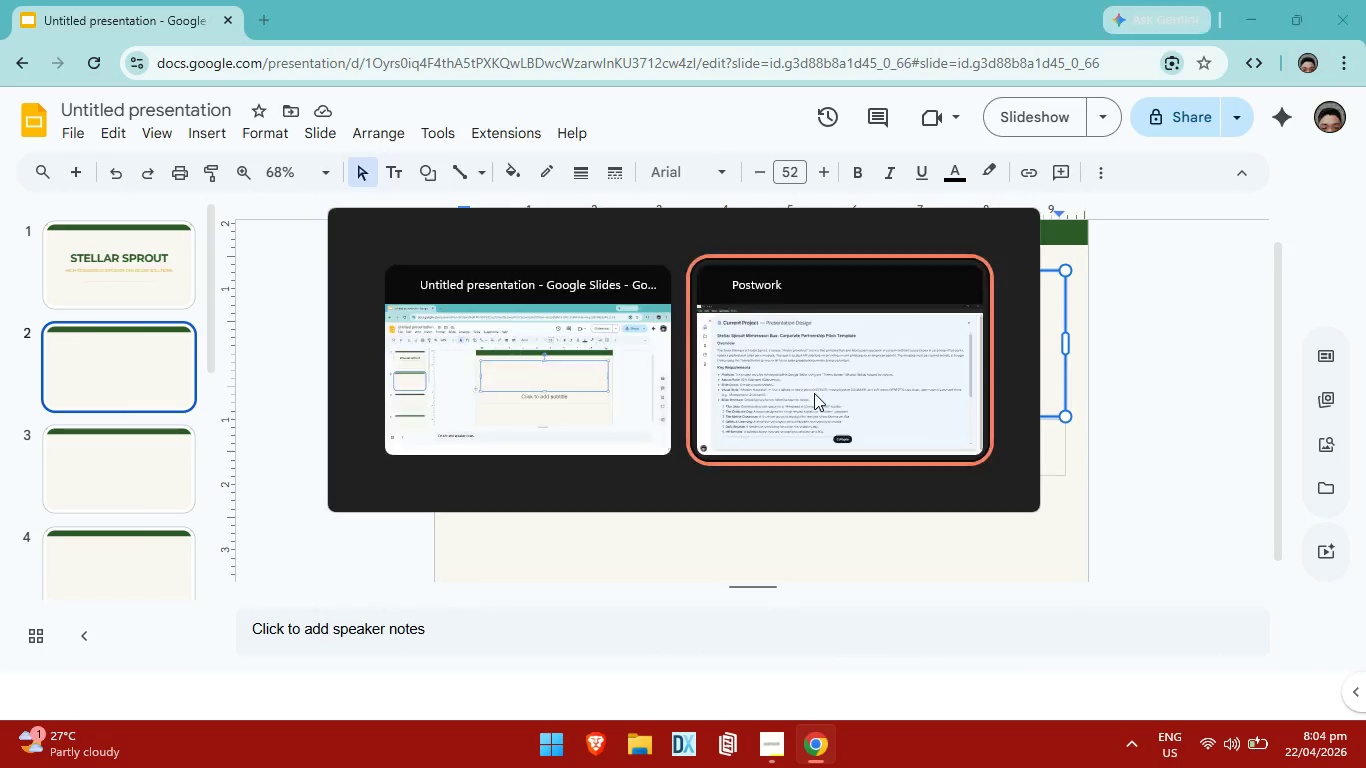 
key(Alt+Tab)